 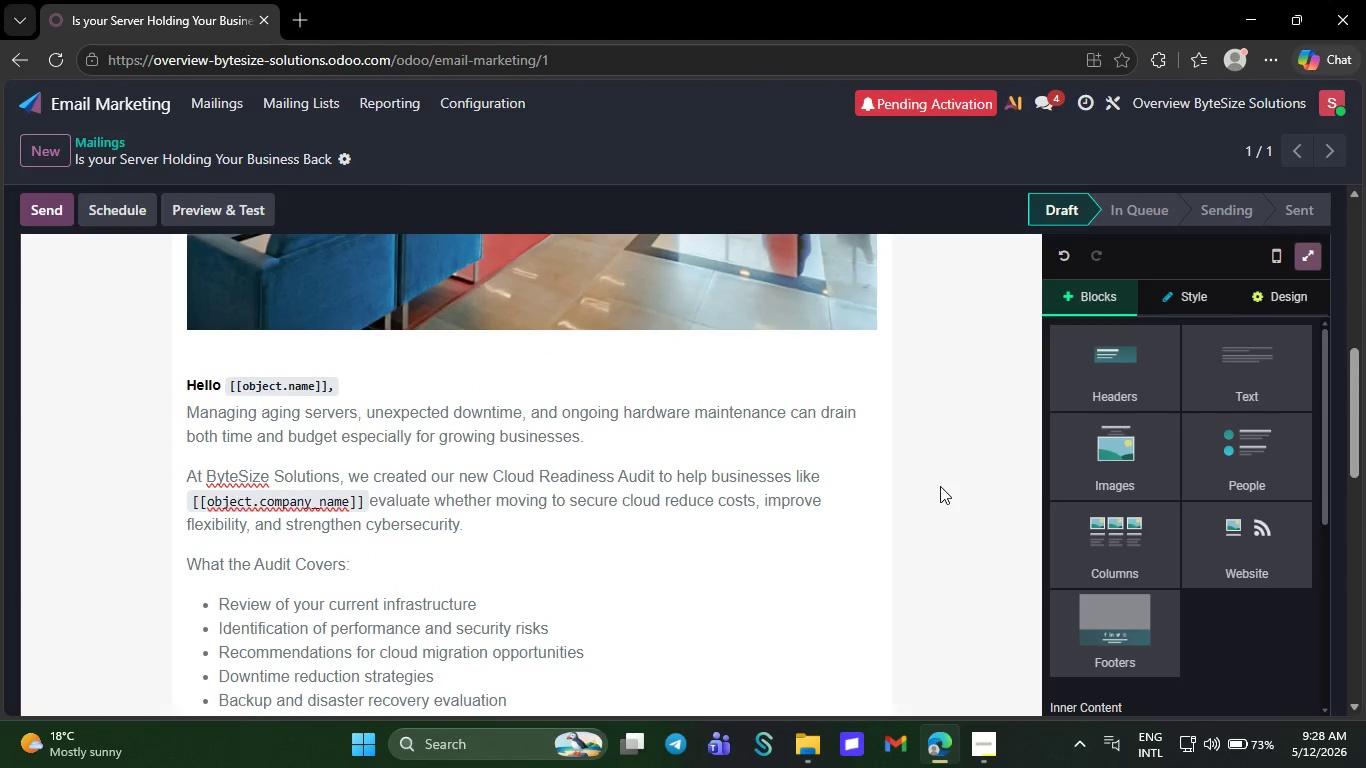 
double_click([613, 322])
 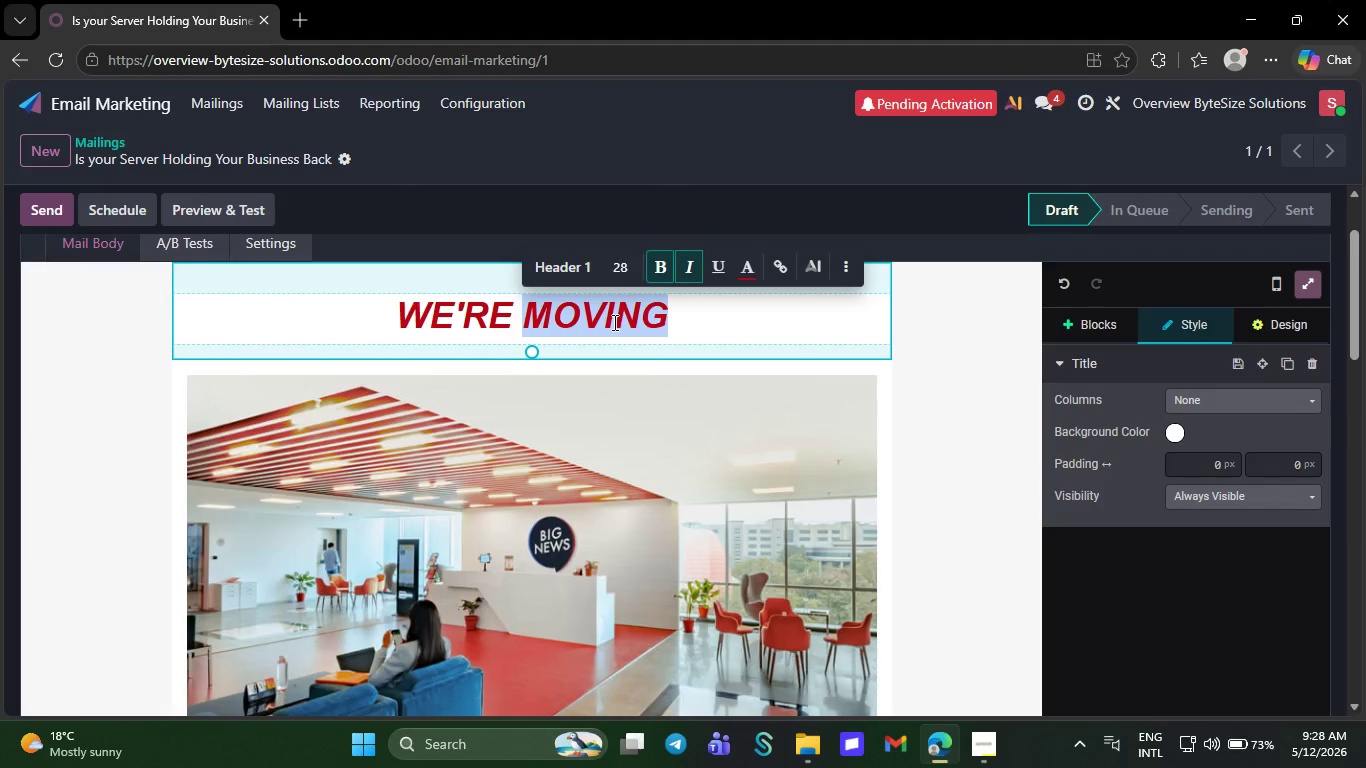 
key(Backspace)
 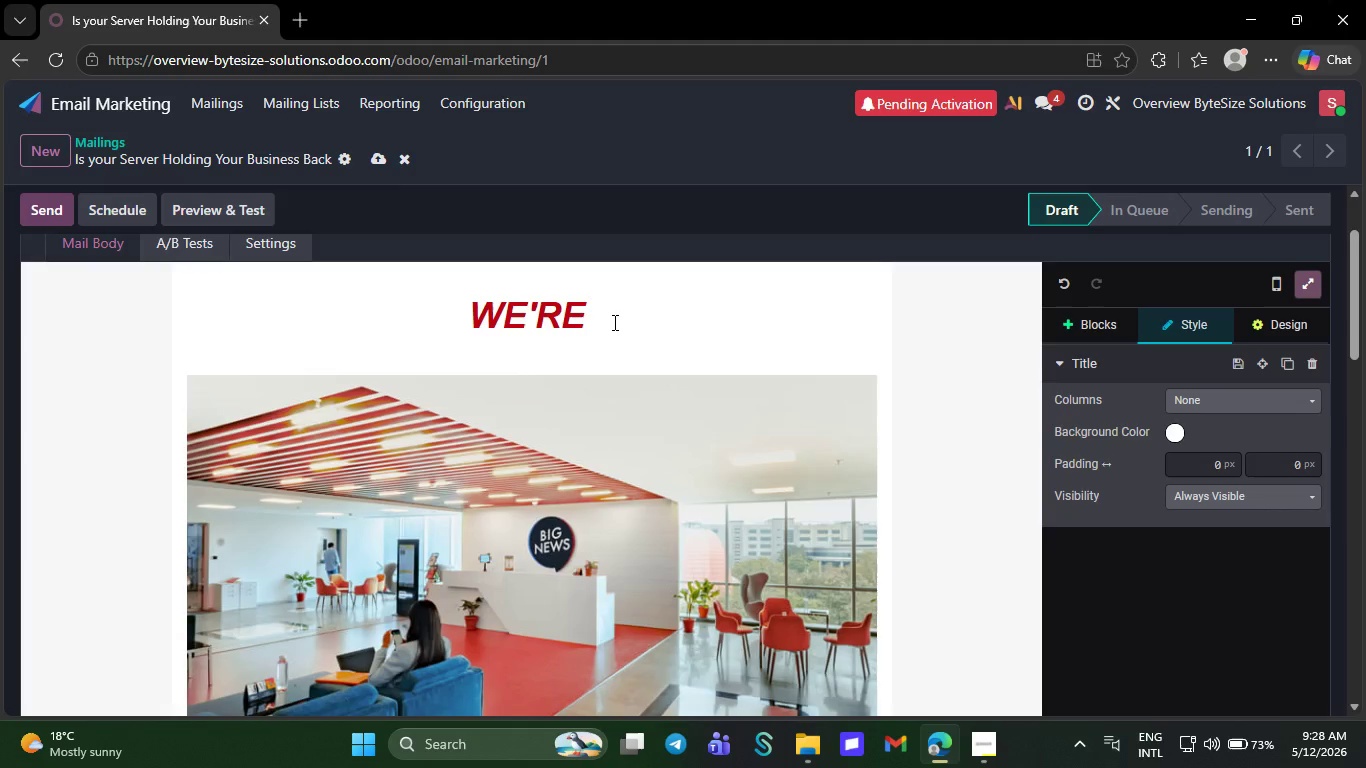 
key(Backspace)
 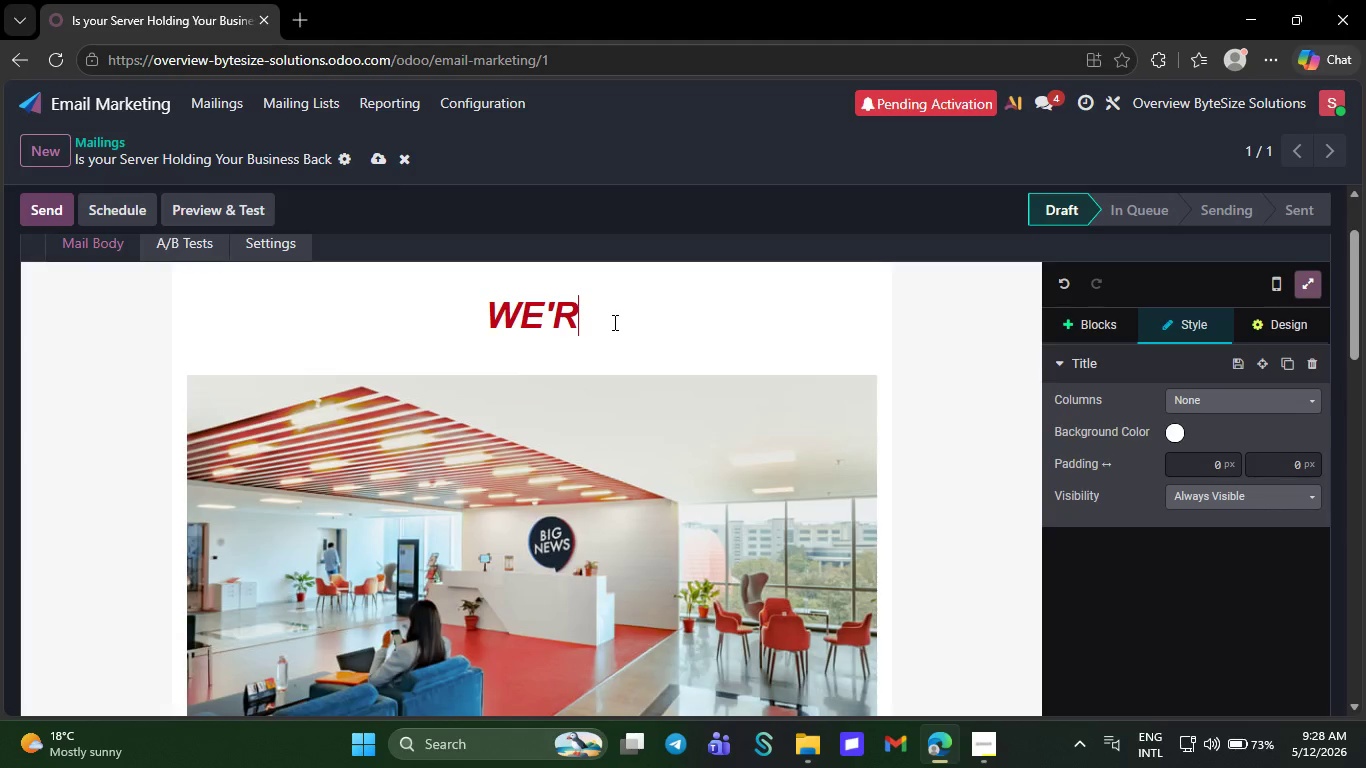 
key(Backspace)
 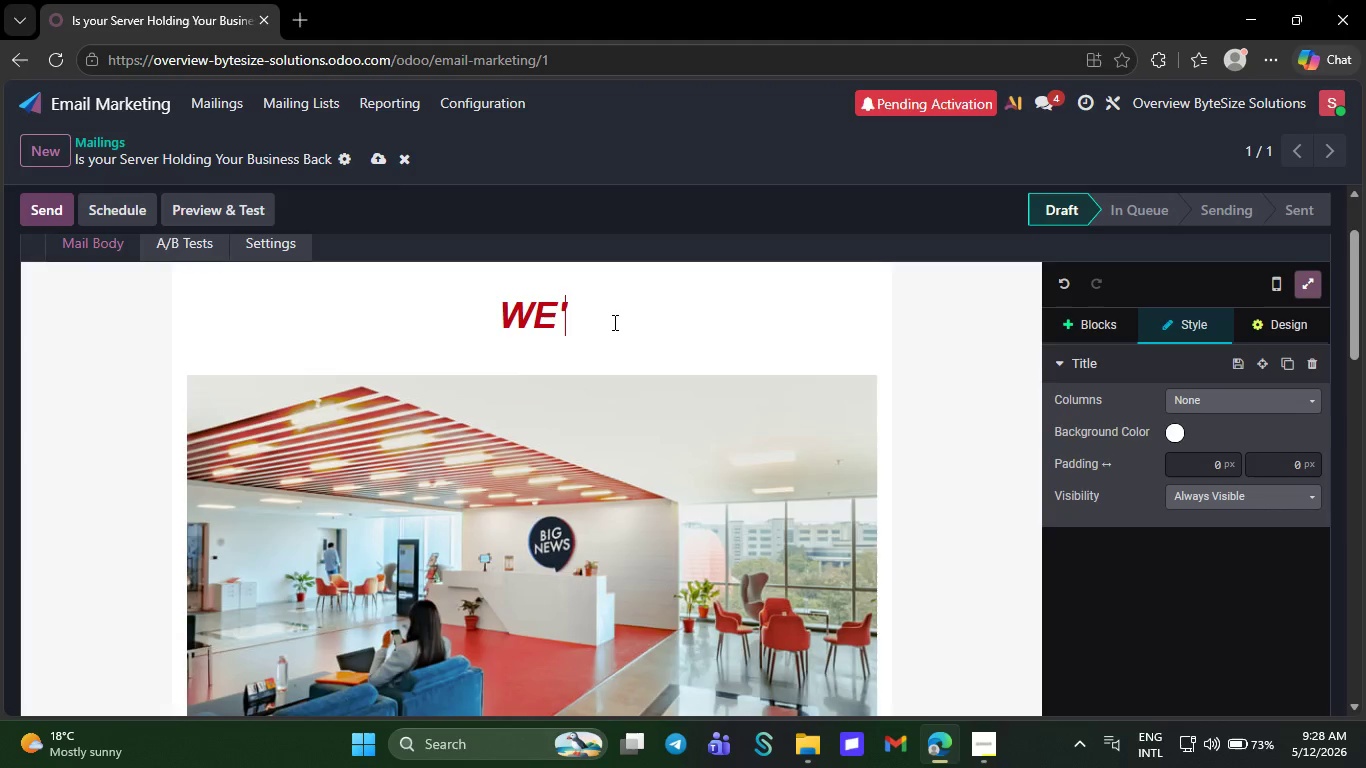 
key(Backspace)
 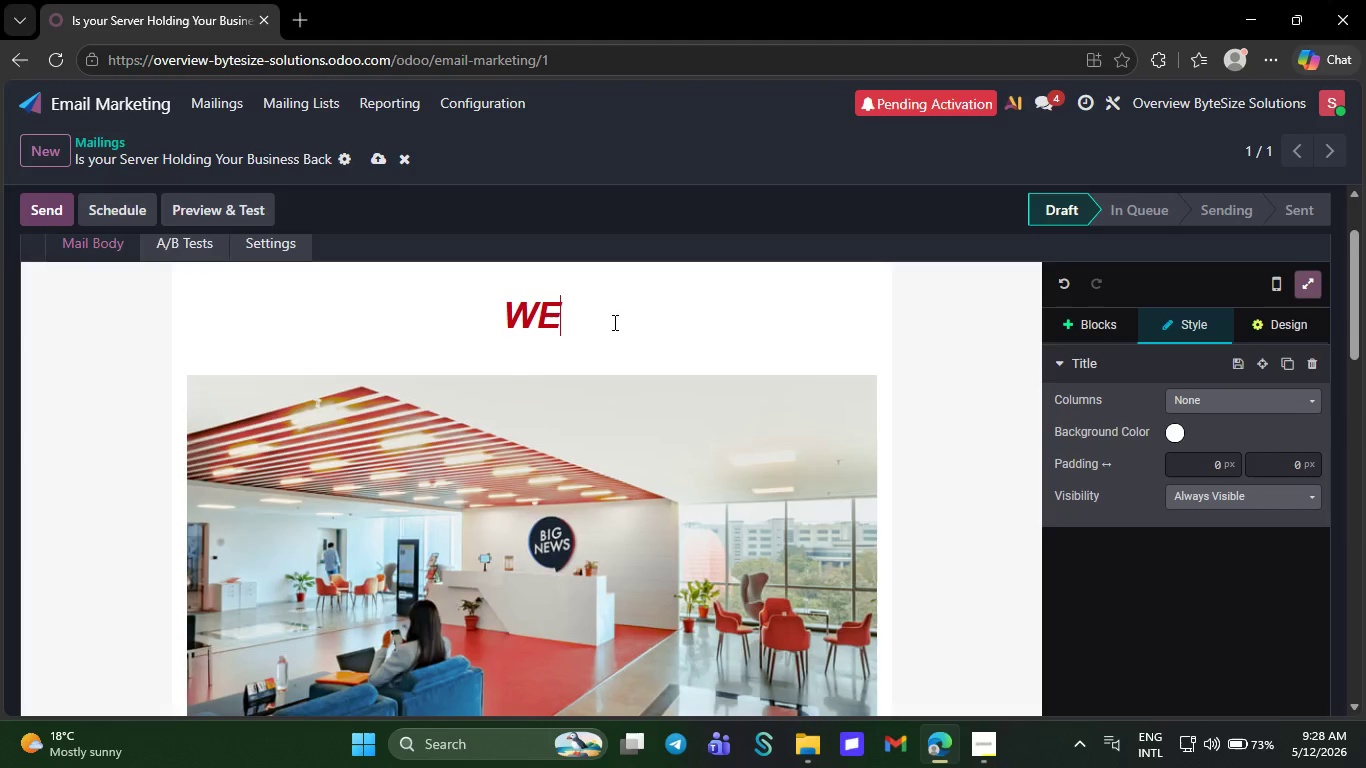 
key(Backspace)
 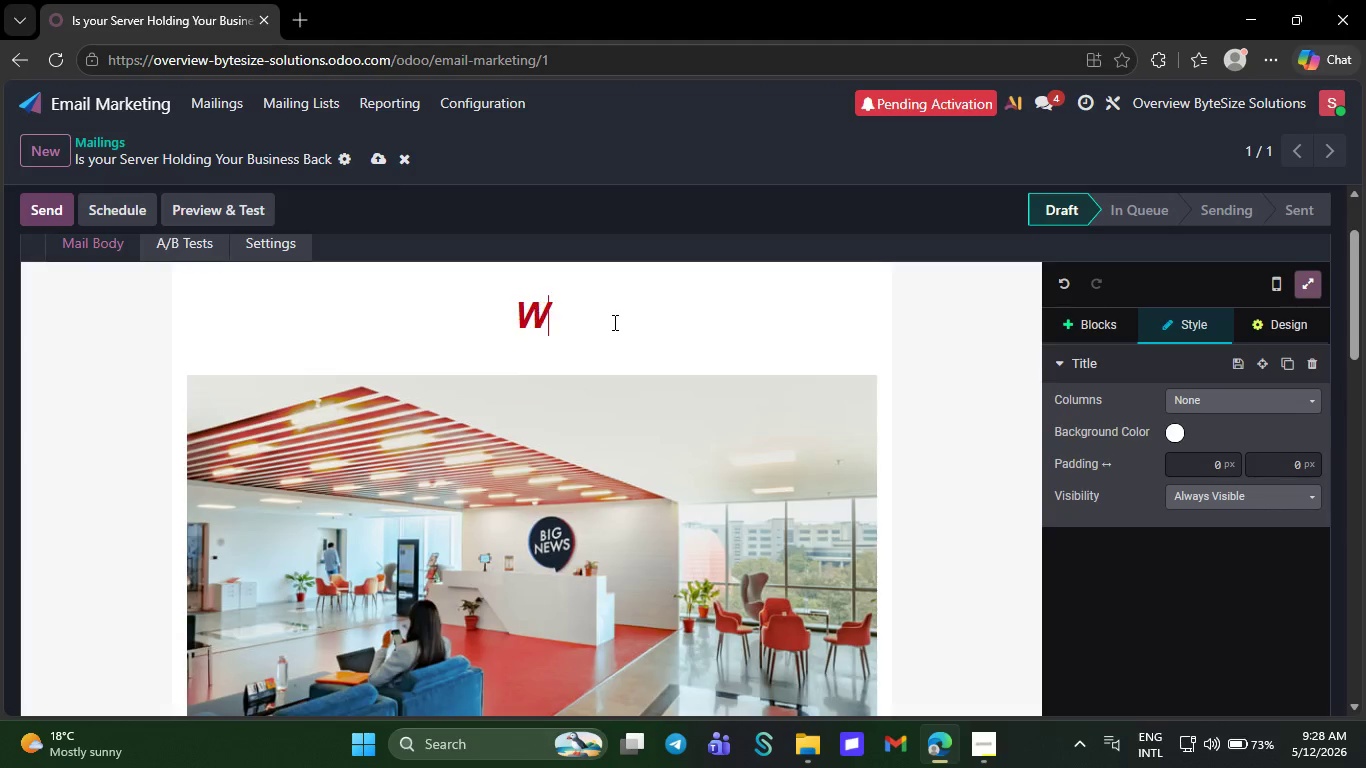 
key(Backspace)
 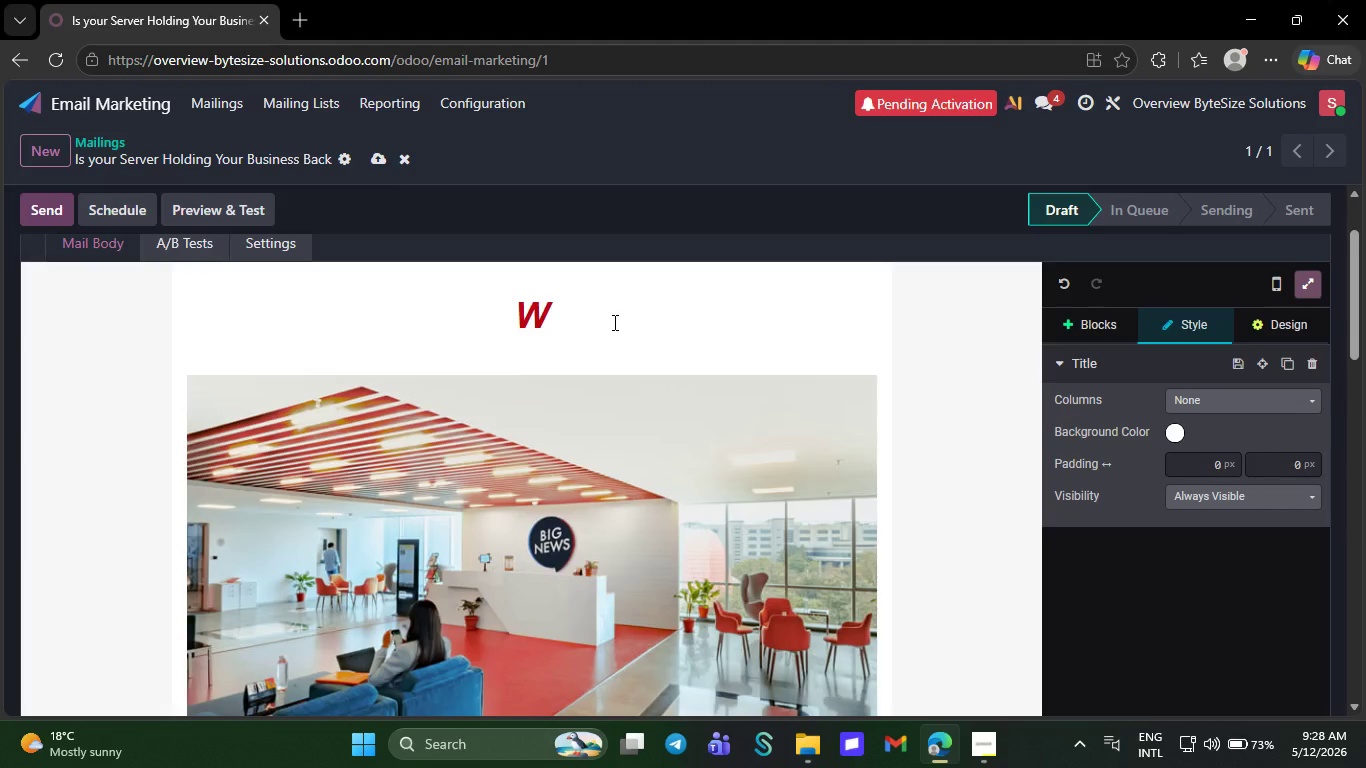 
key(Backspace)
 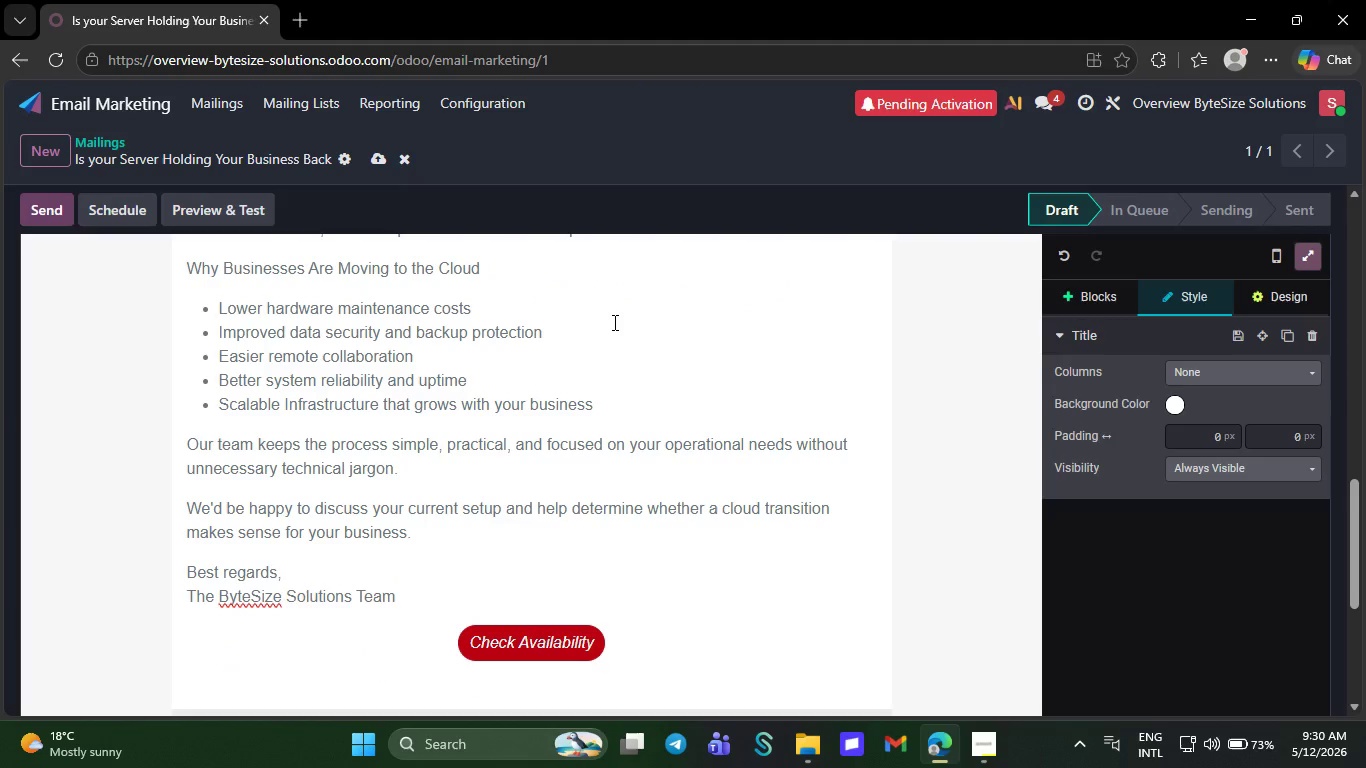 
wait(74.73)
 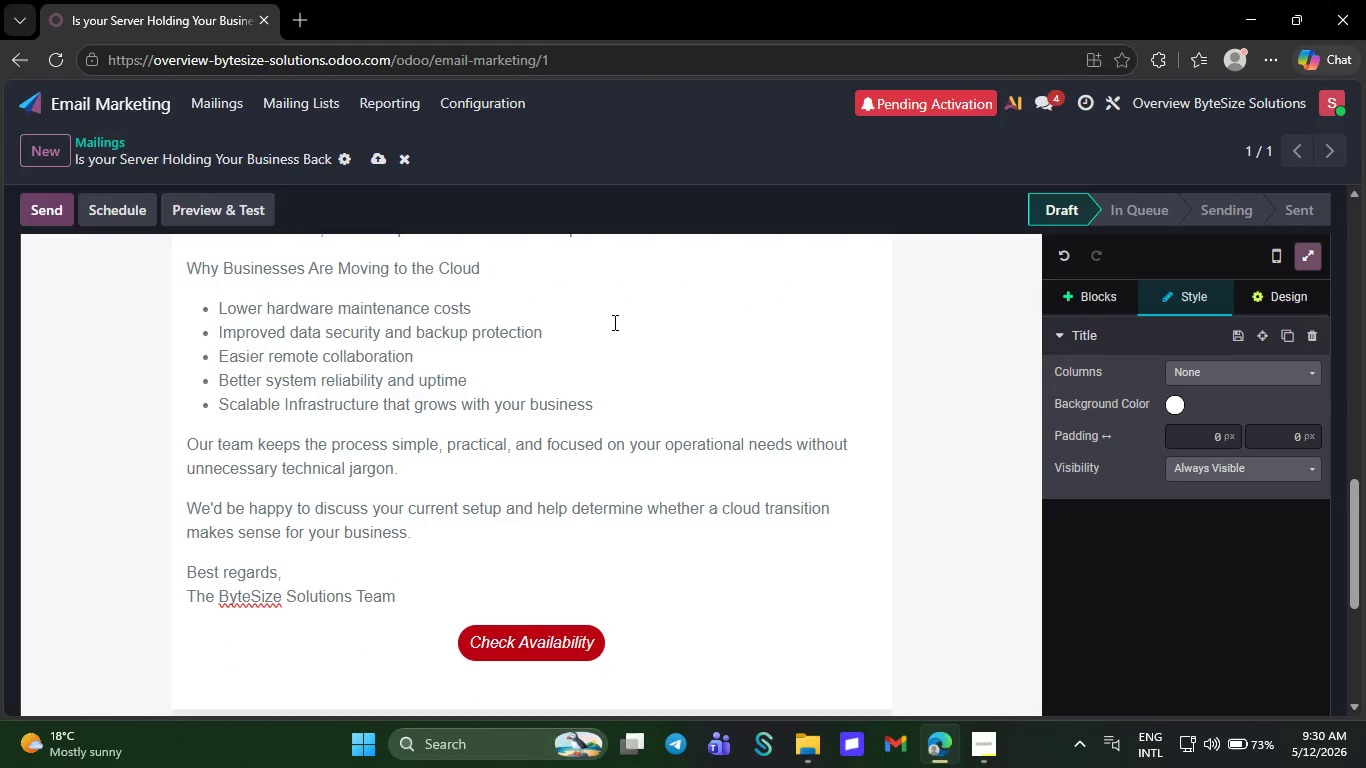 
left_click([613, 322])
 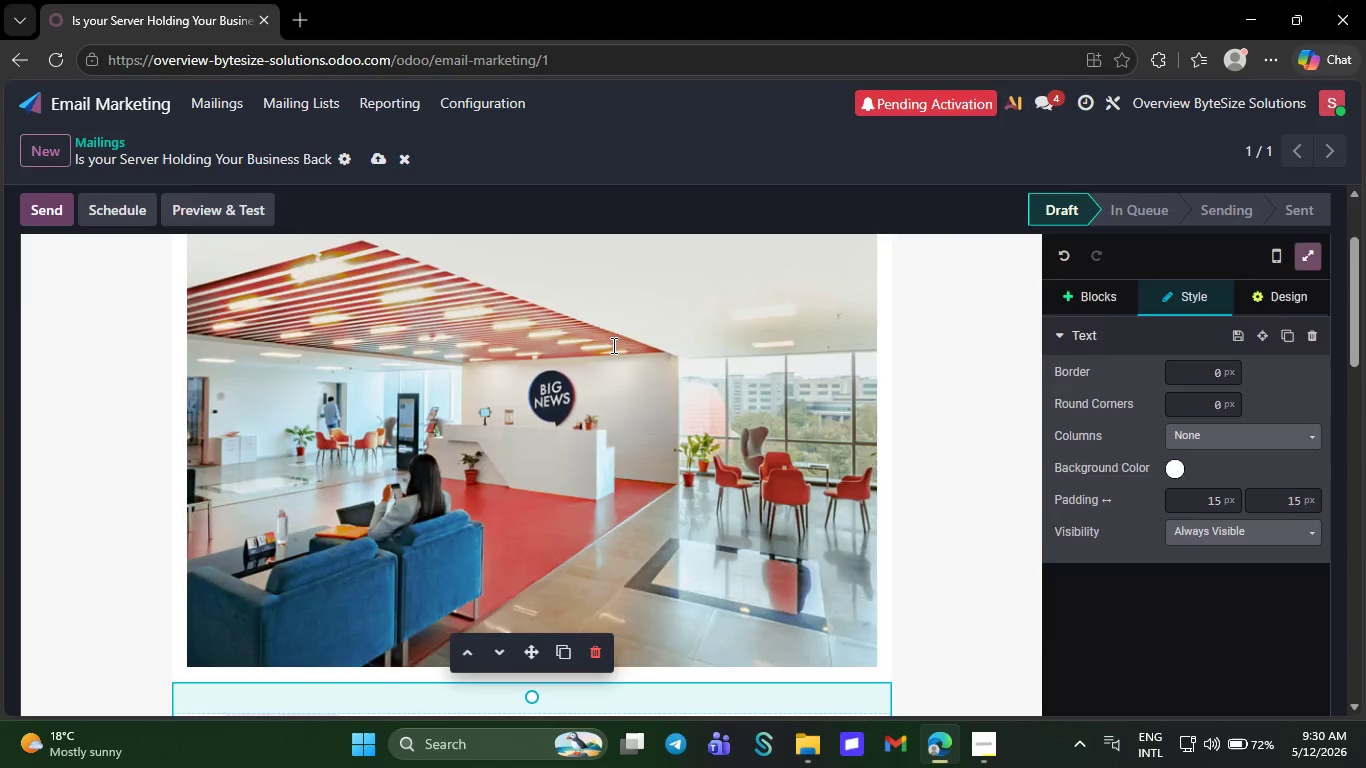 
wait(37.77)
 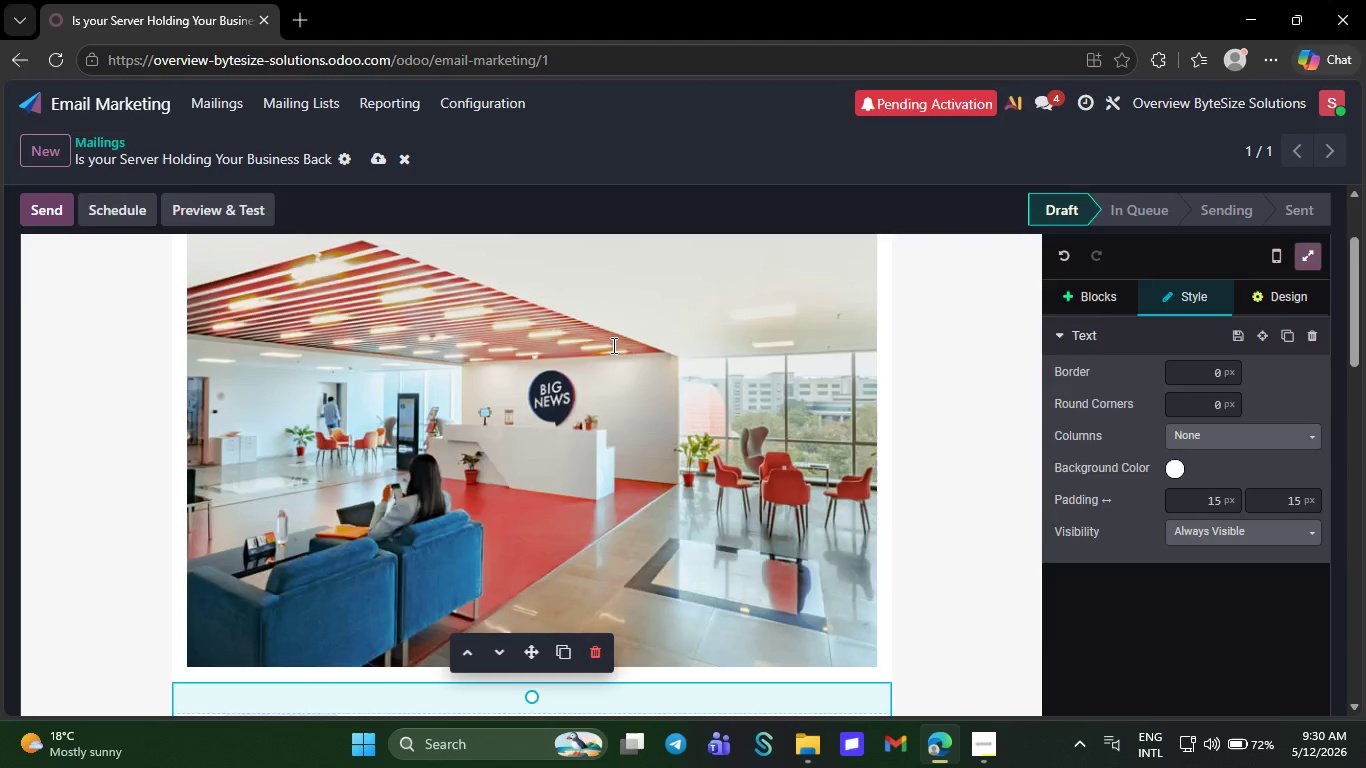 
left_click([440, 333])
 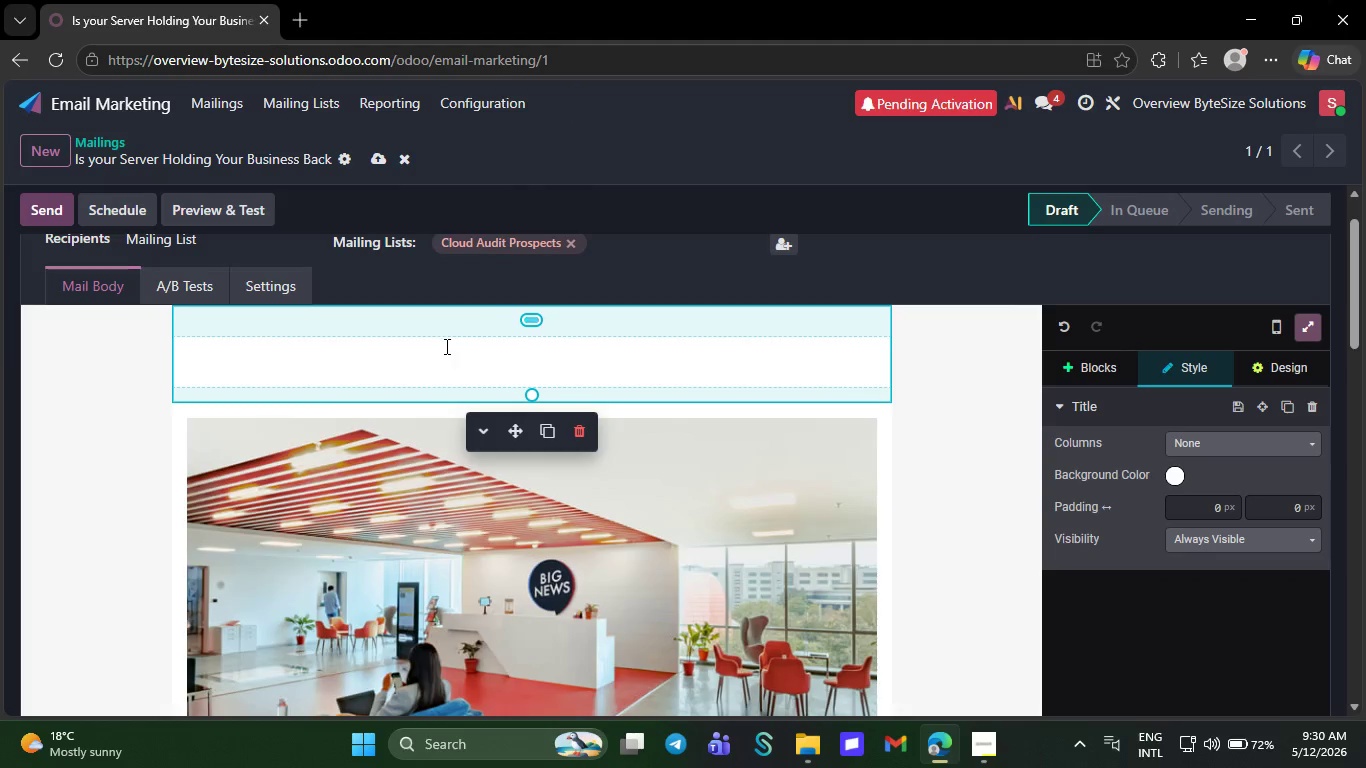 
left_click([445, 348])
 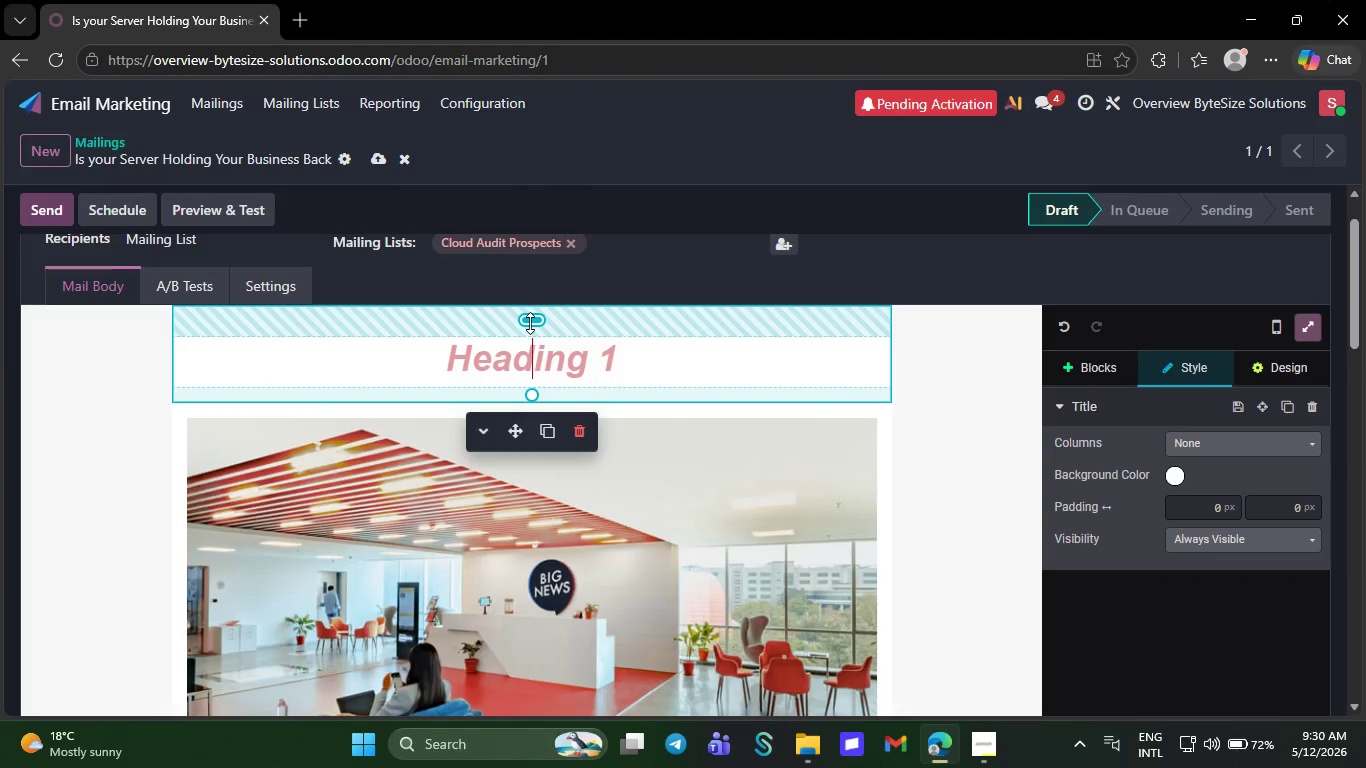 
left_click_drag(start_coordinate=[530, 323], to_coordinate=[539, 308])
 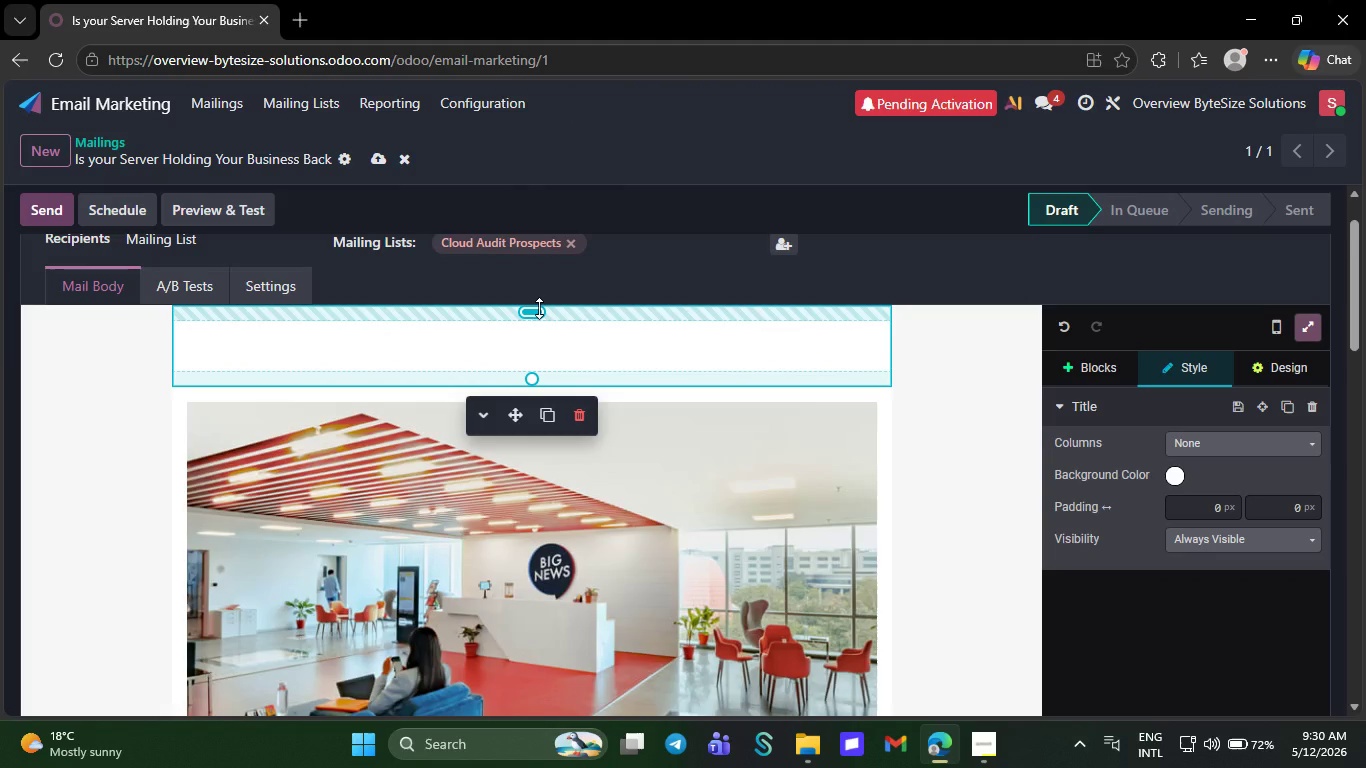 
type(Reduce )
 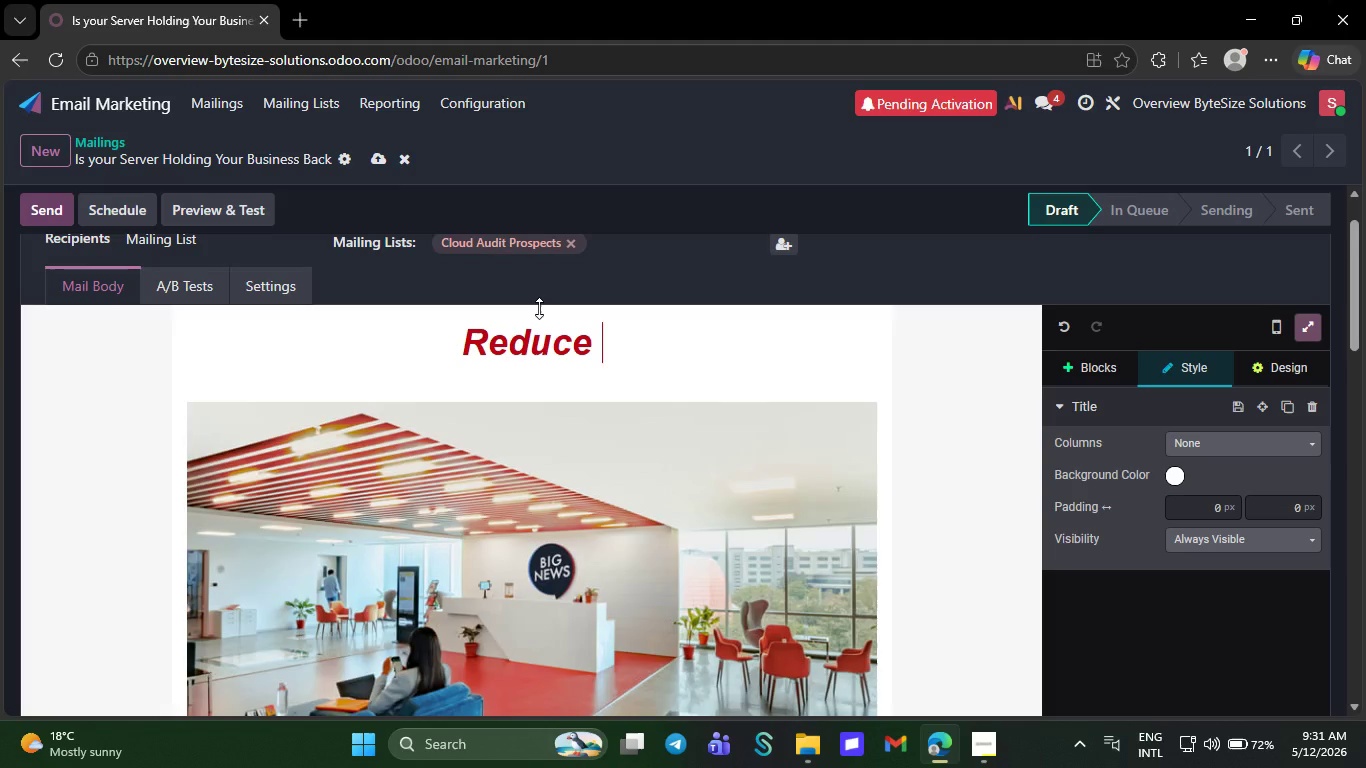 
wait(7.28)
 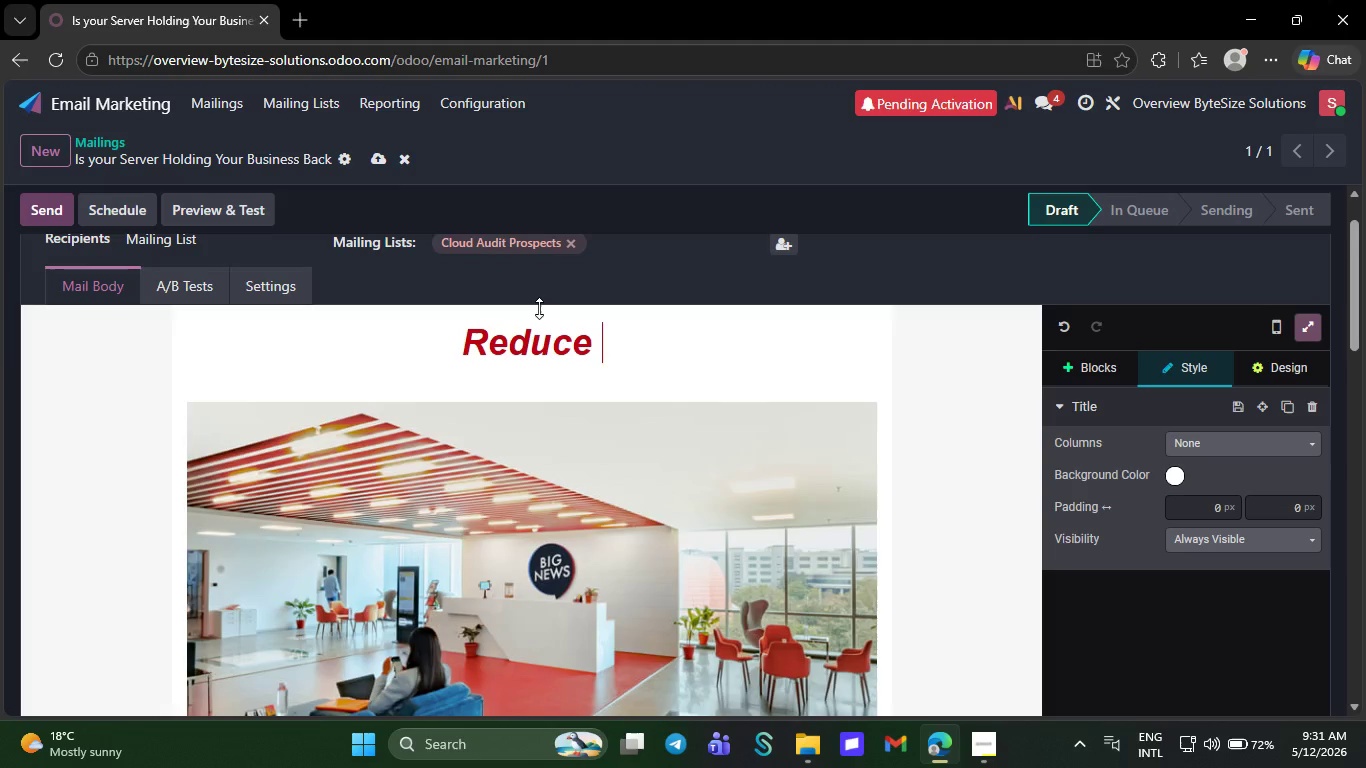 
type(downtime, improve)
 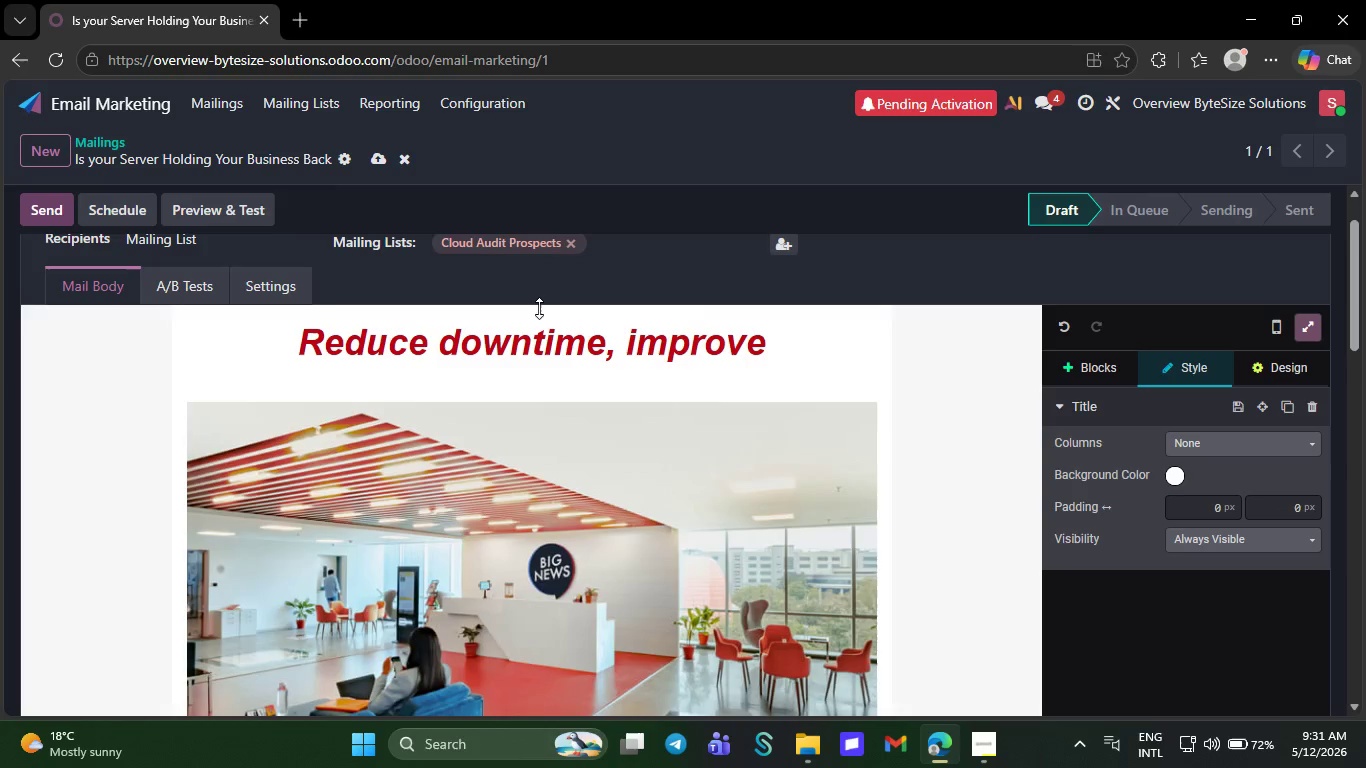 
type( se)
 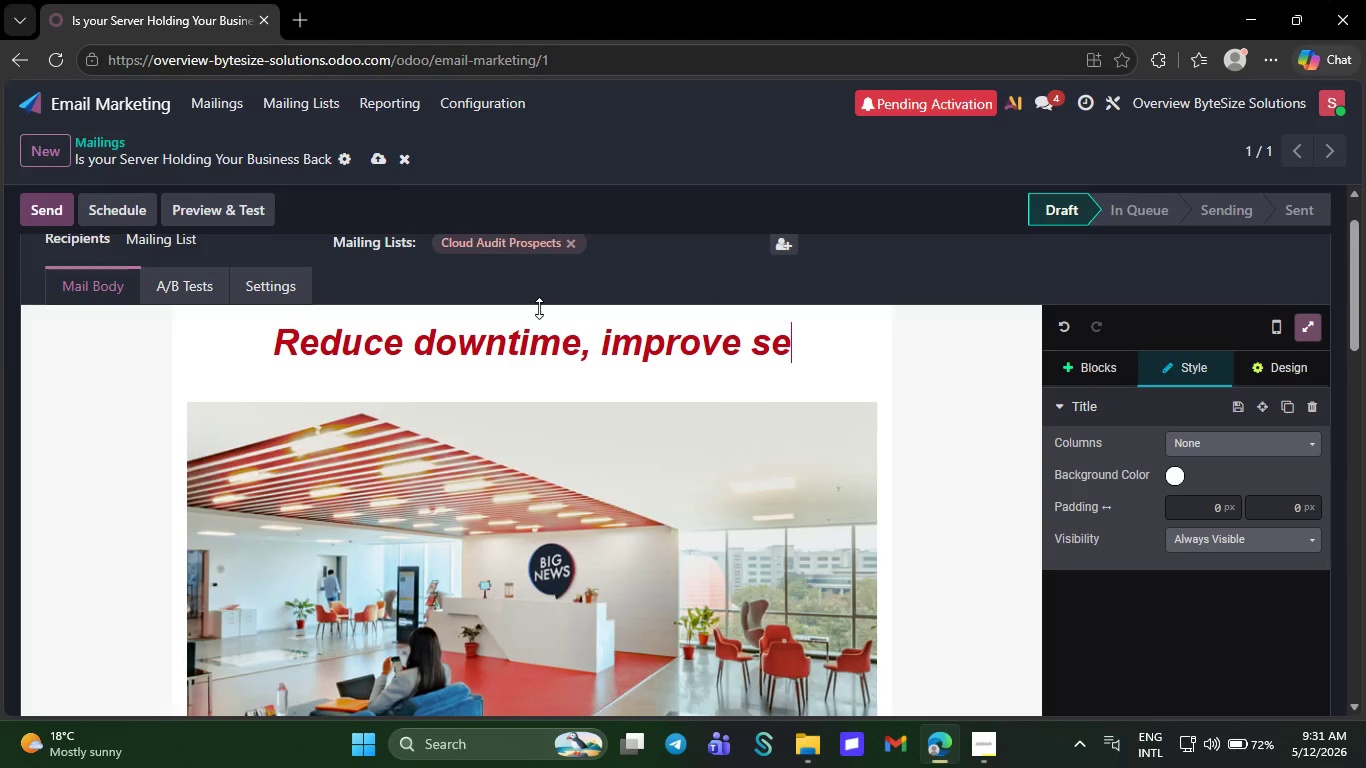 
wait(10.16)
 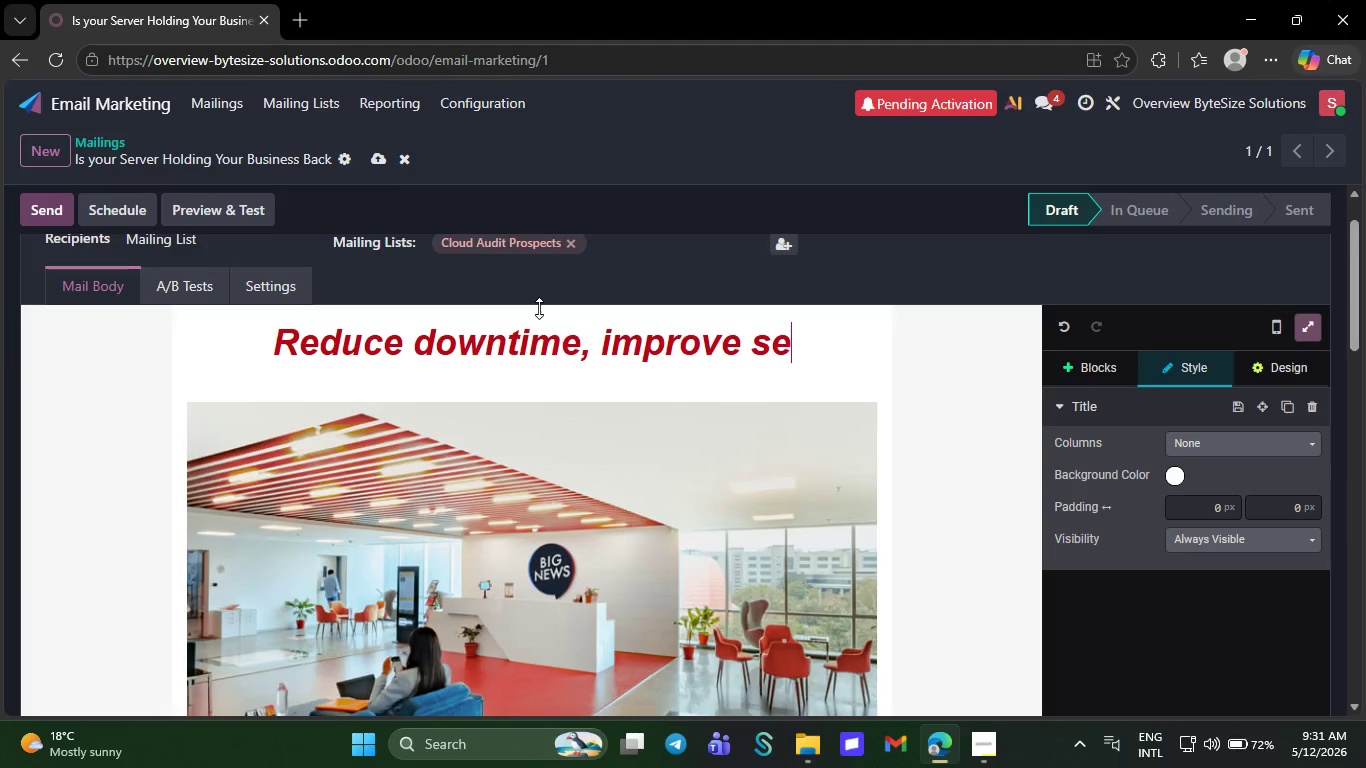 
type(cu)
 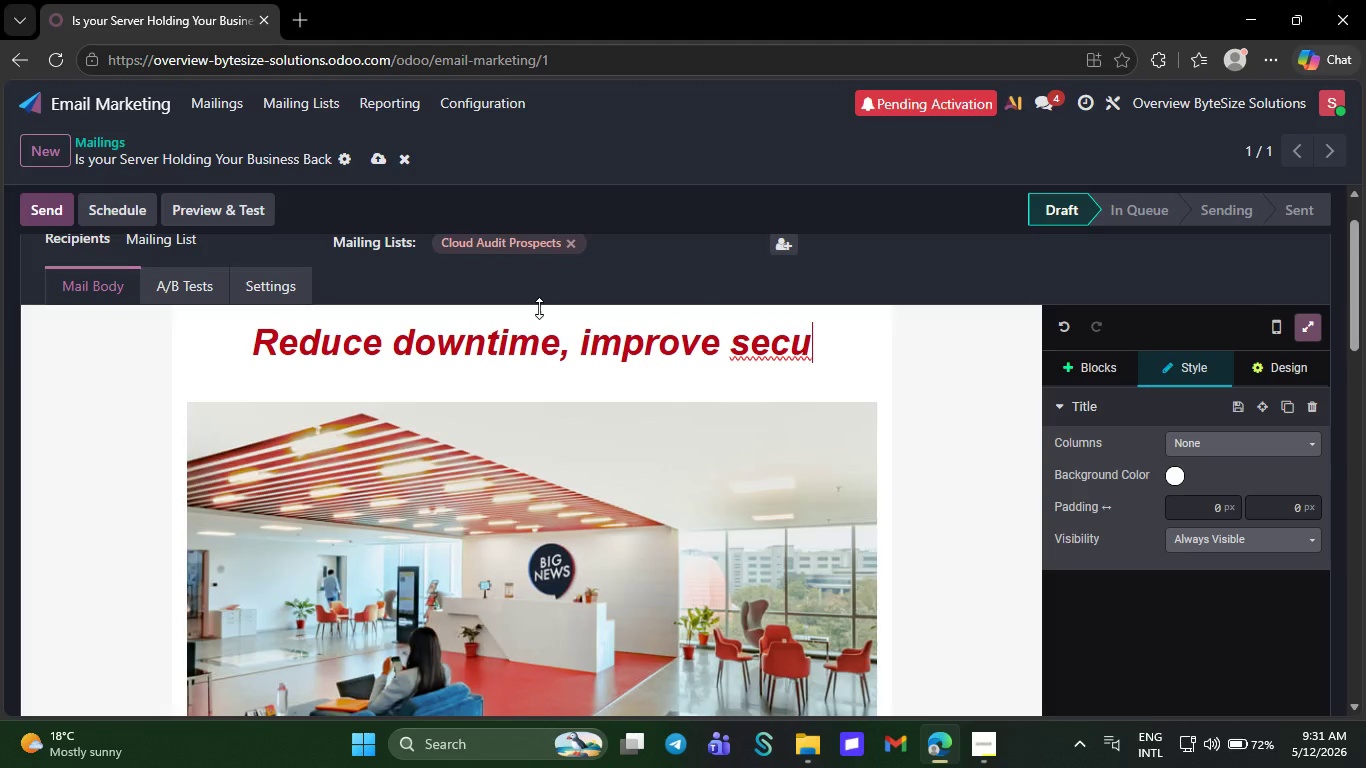 
type(rity )
 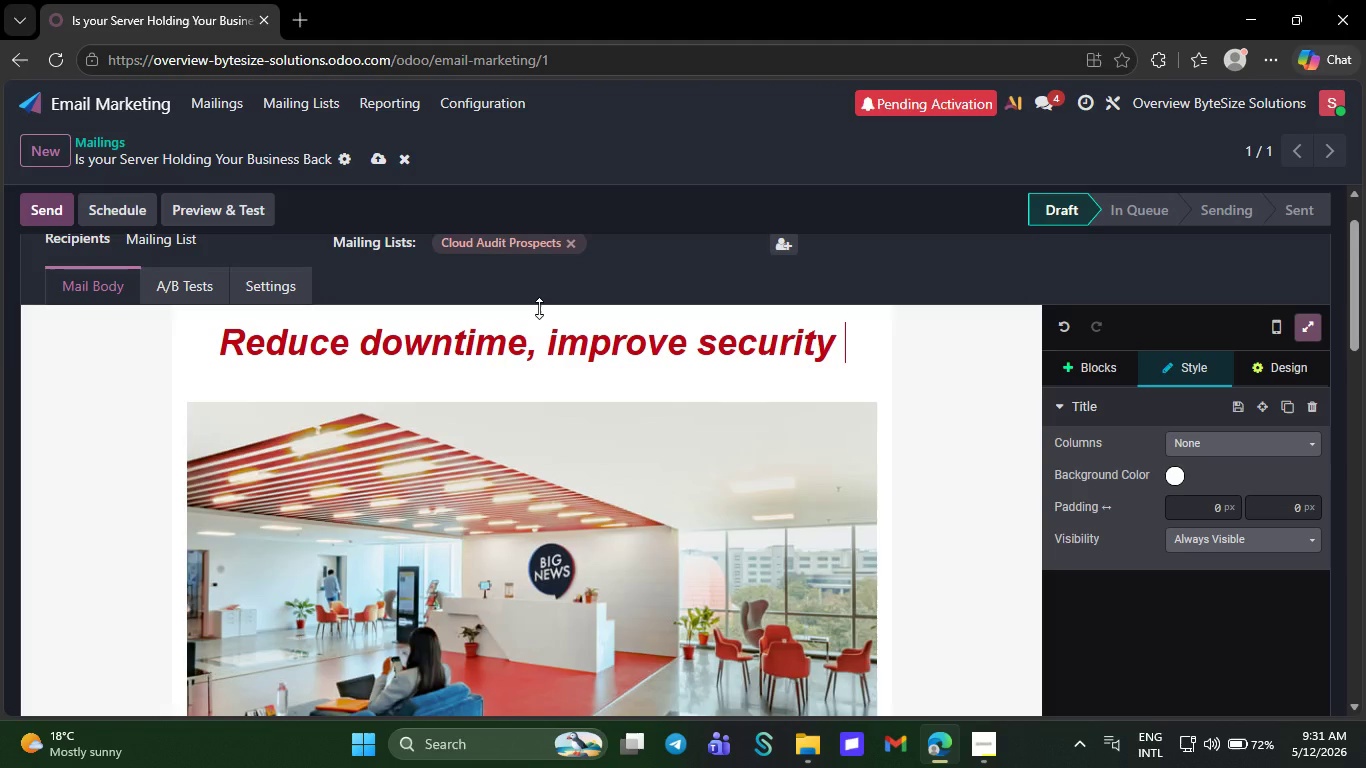 
wait(8.19)
 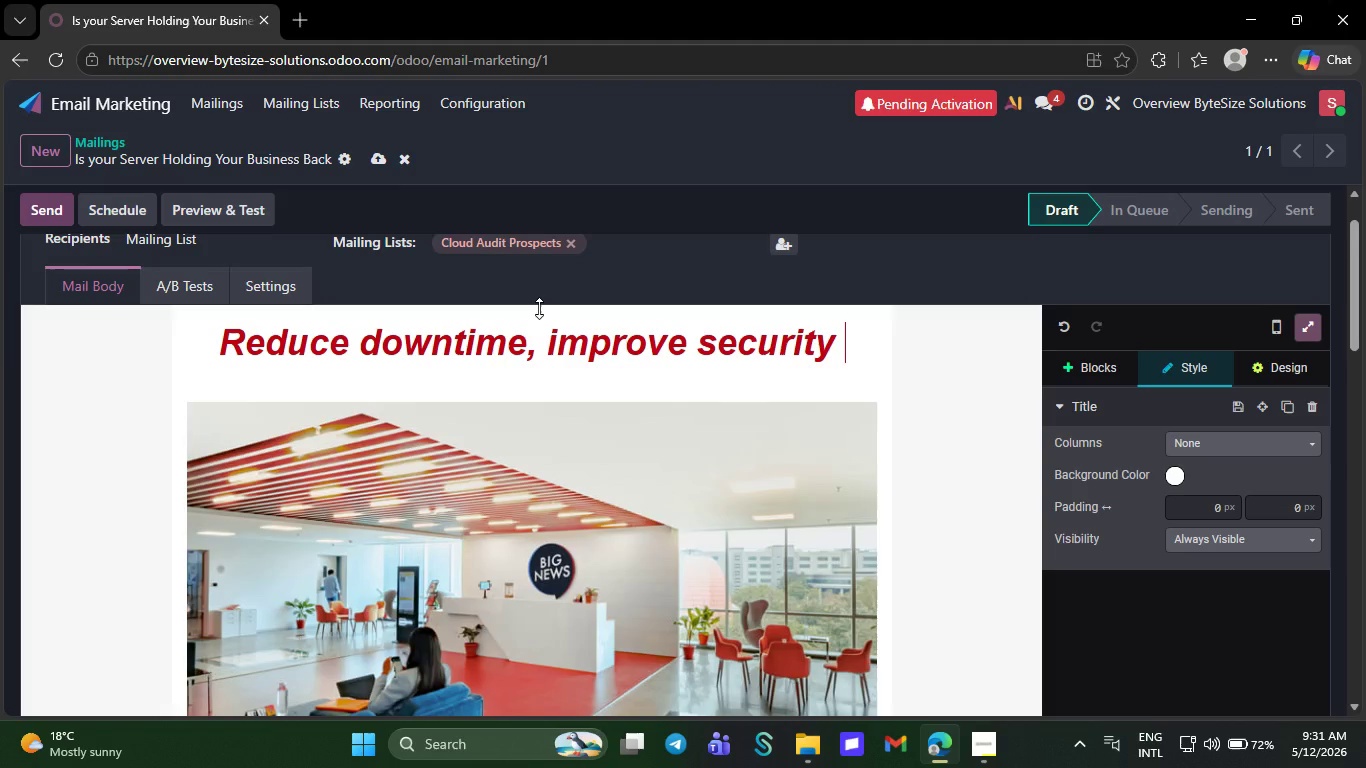 
key(Backspace)
type(, and disco)
 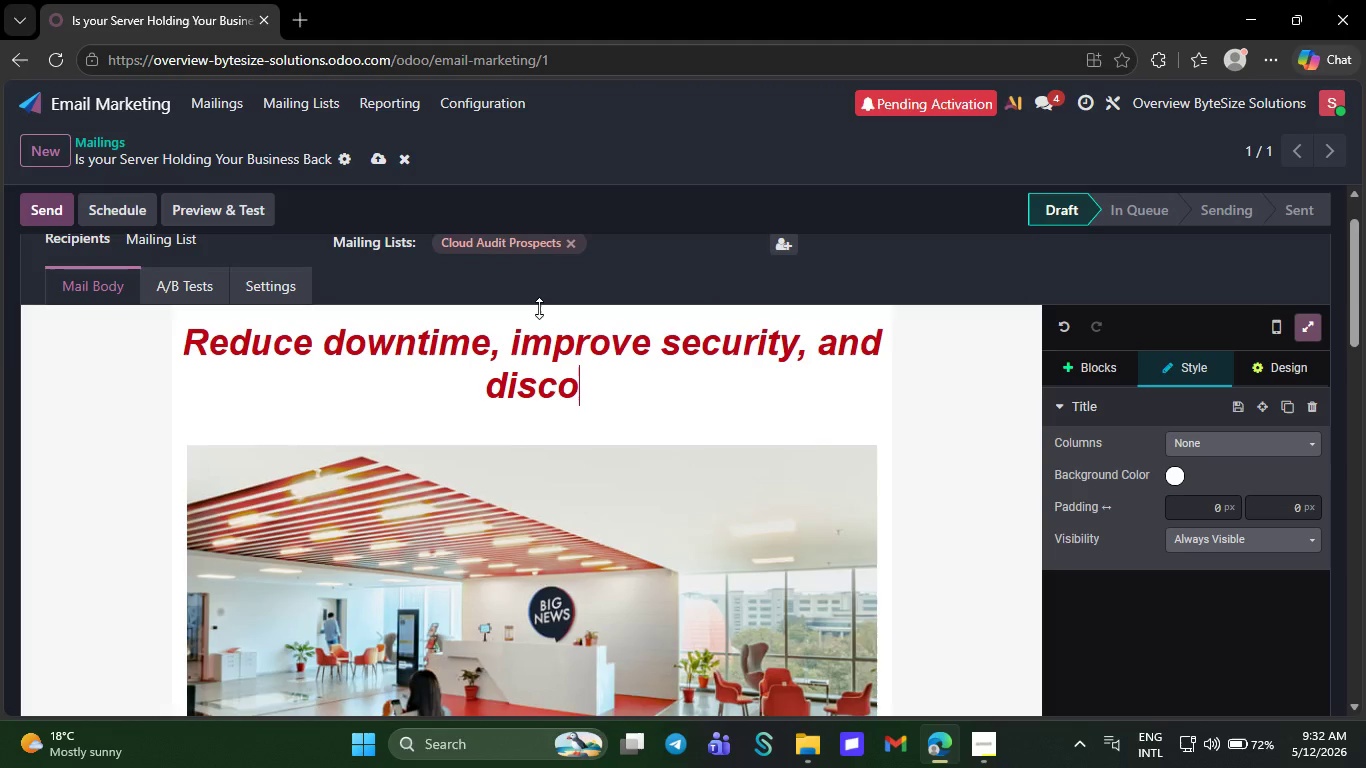 
type(ver whether)
 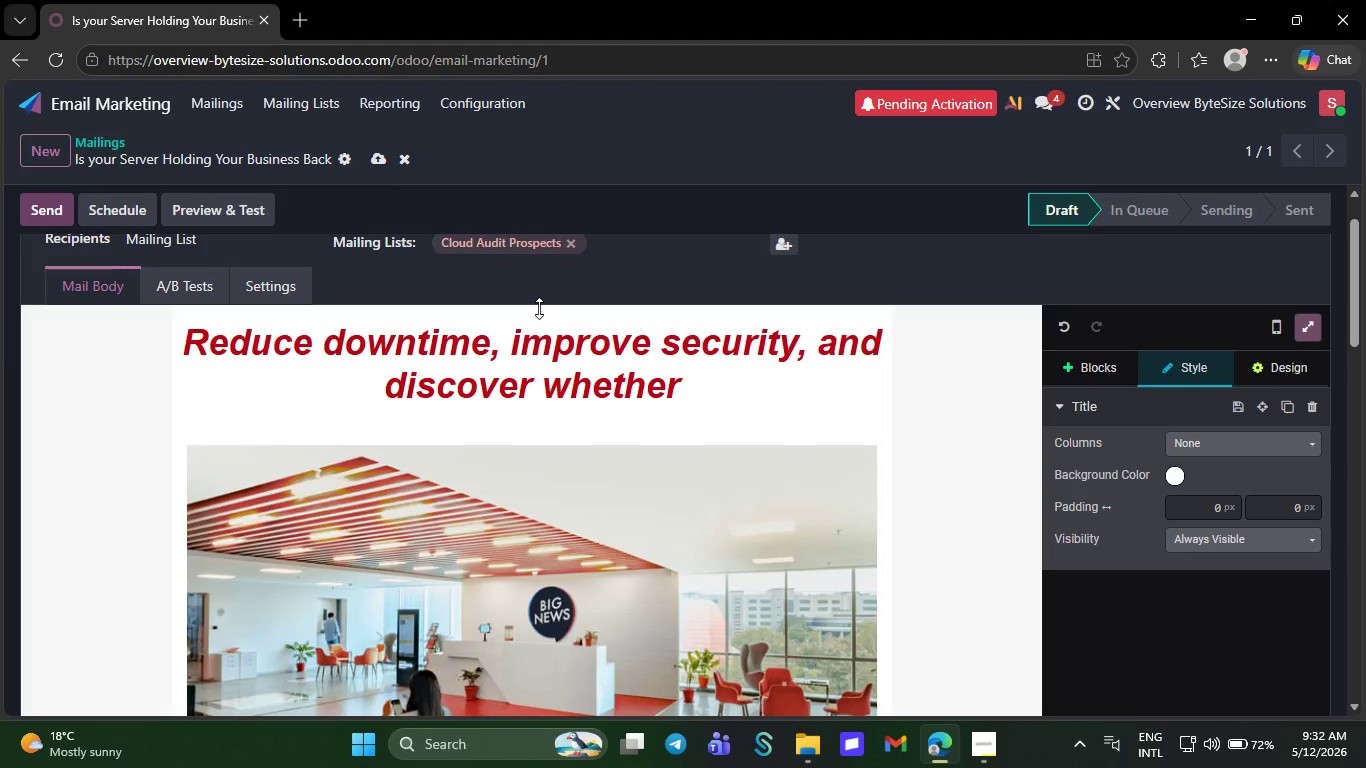 
wait(13.11)
 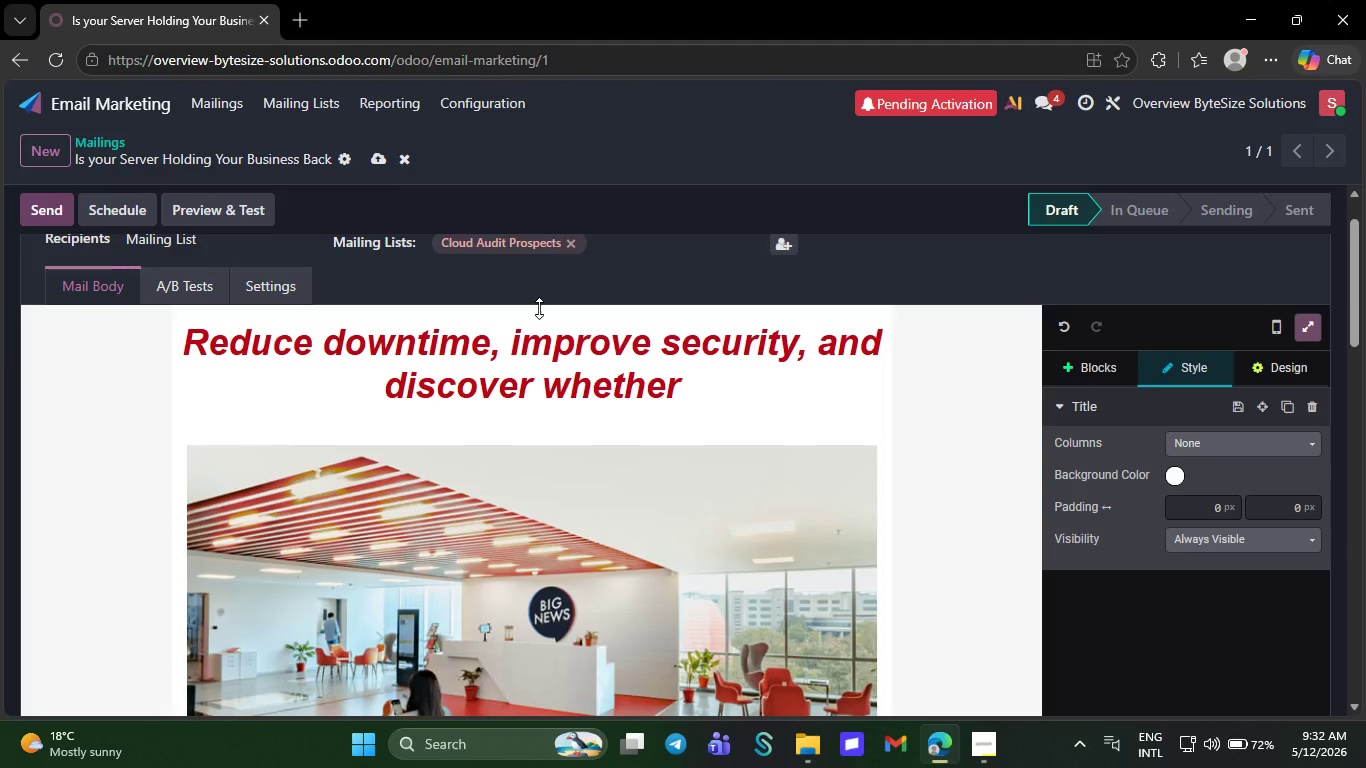 
type( your)
 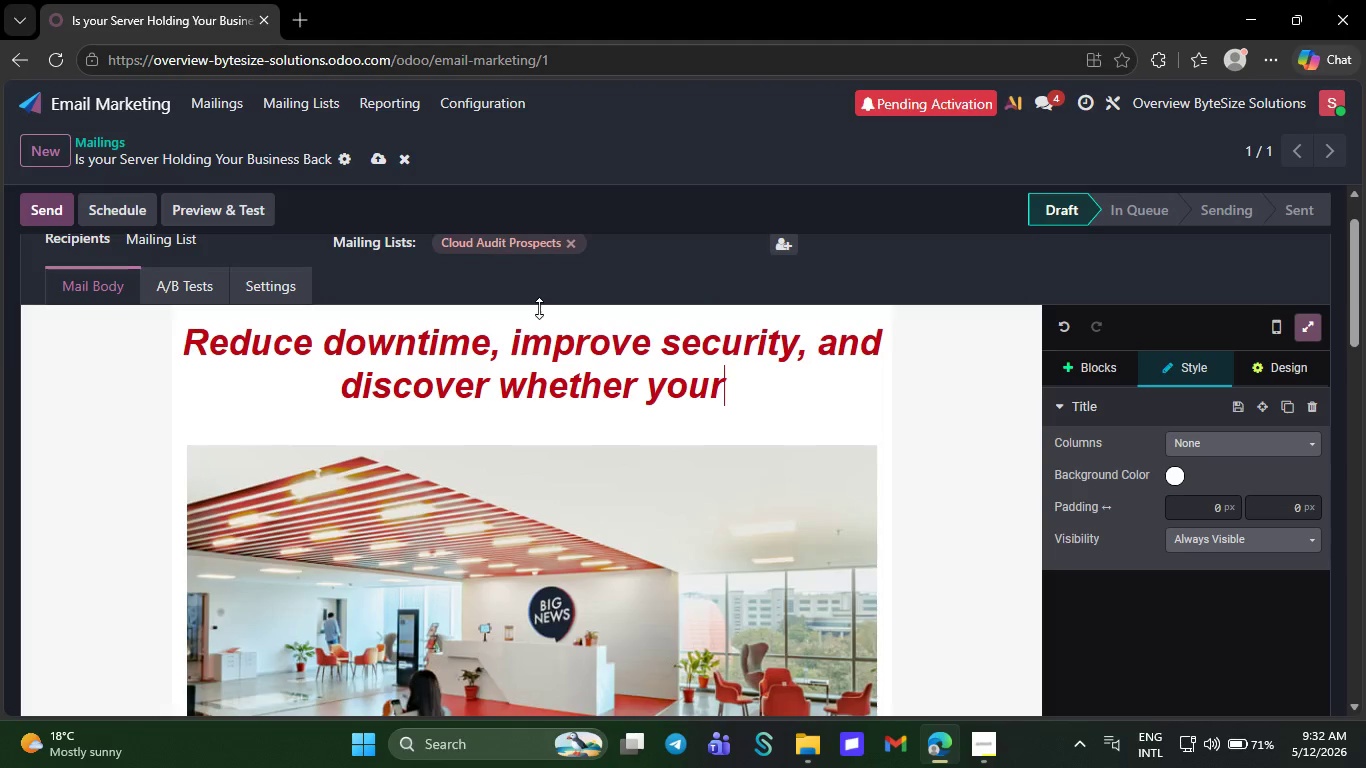 
type( busine)
 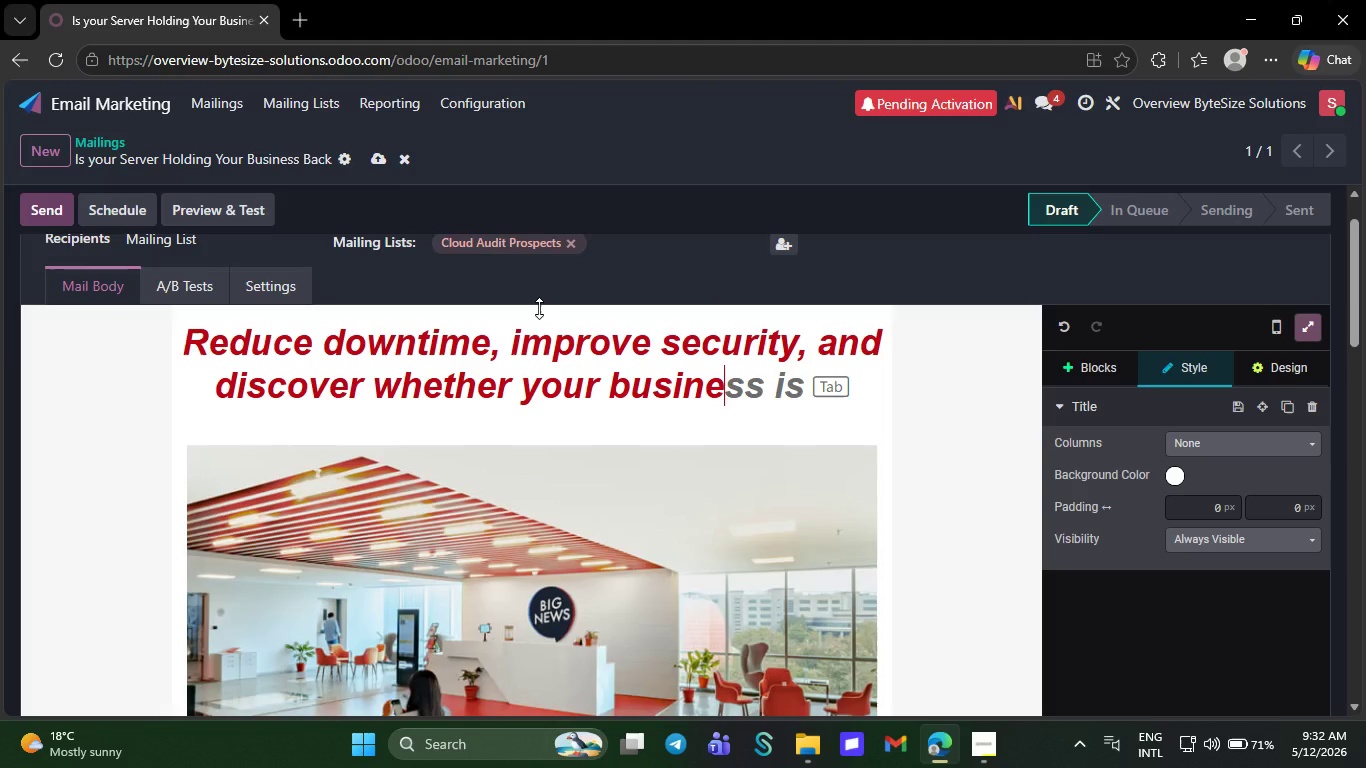 
type(ss is re)
 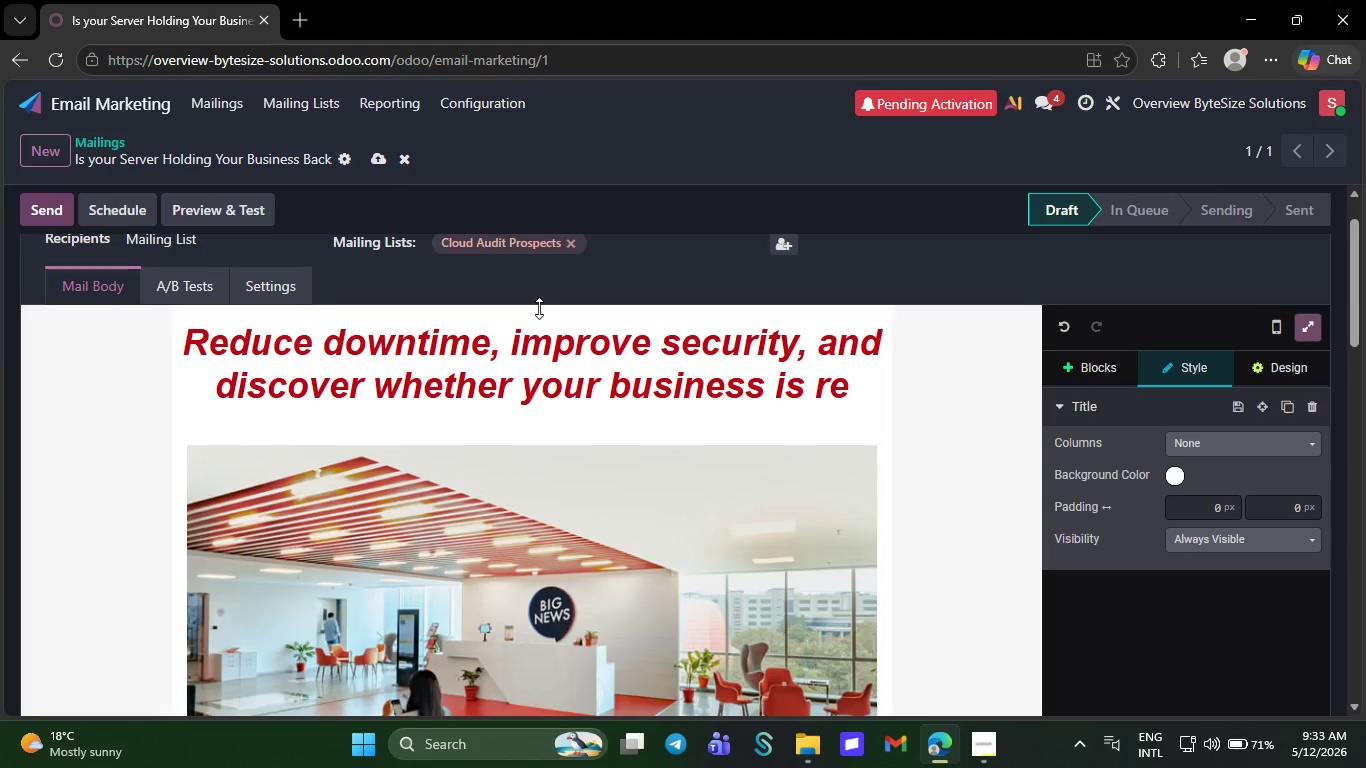 
wait(6.42)
 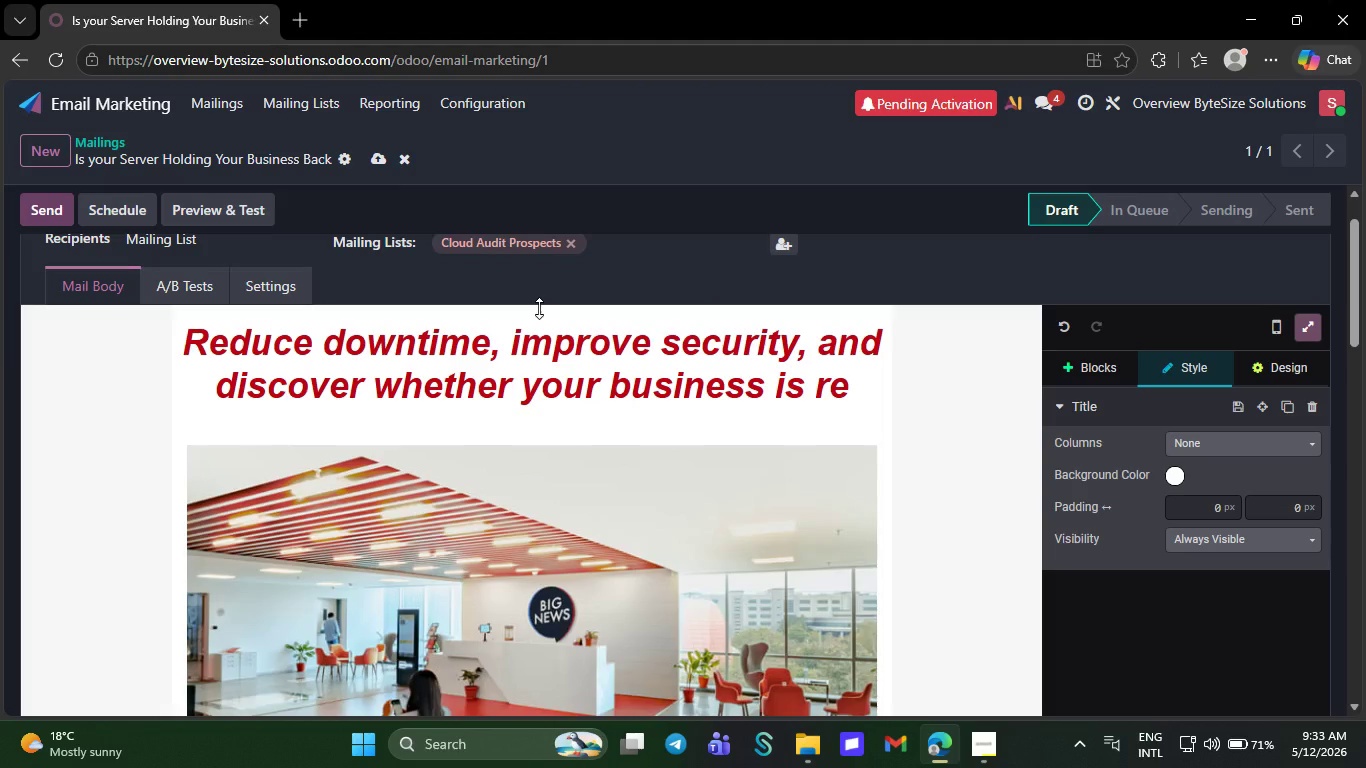 
type(ady for a seamless cloud transition)
 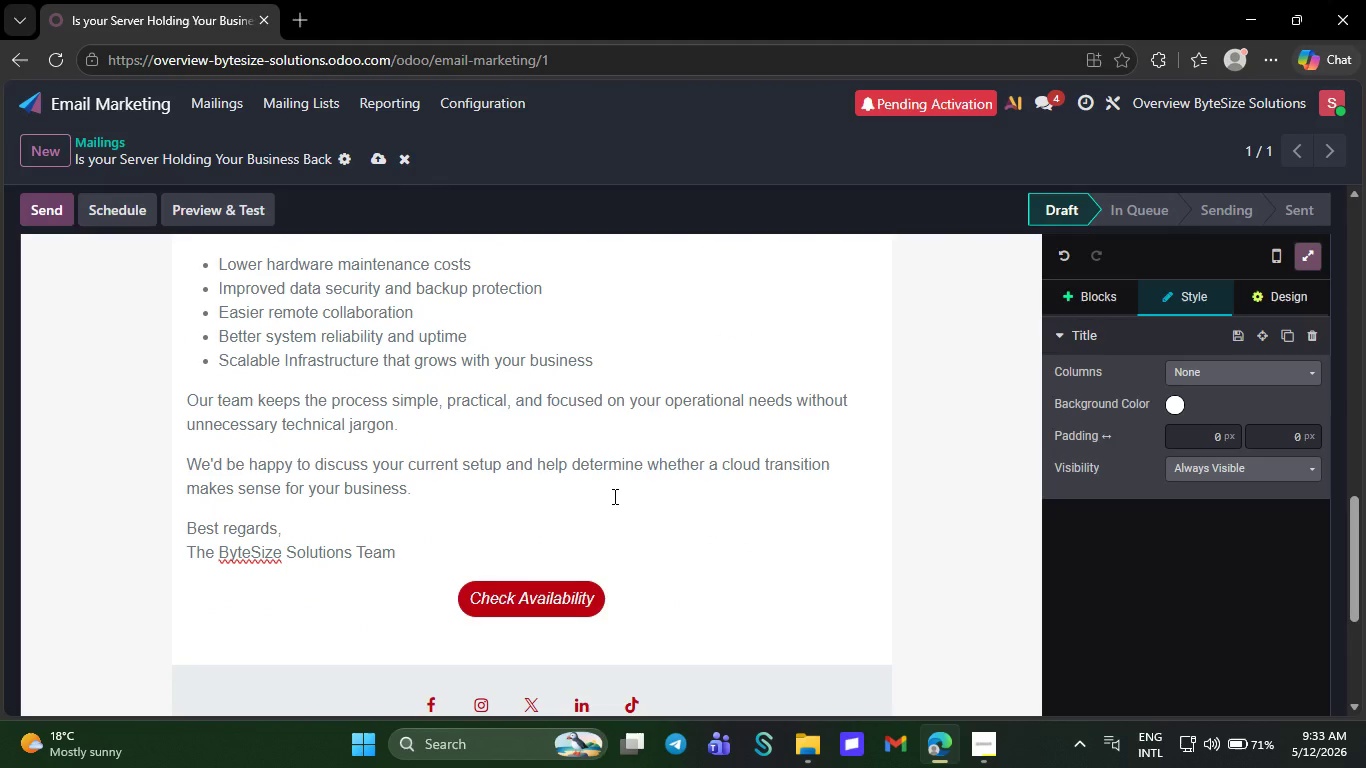 
wait(18.64)
 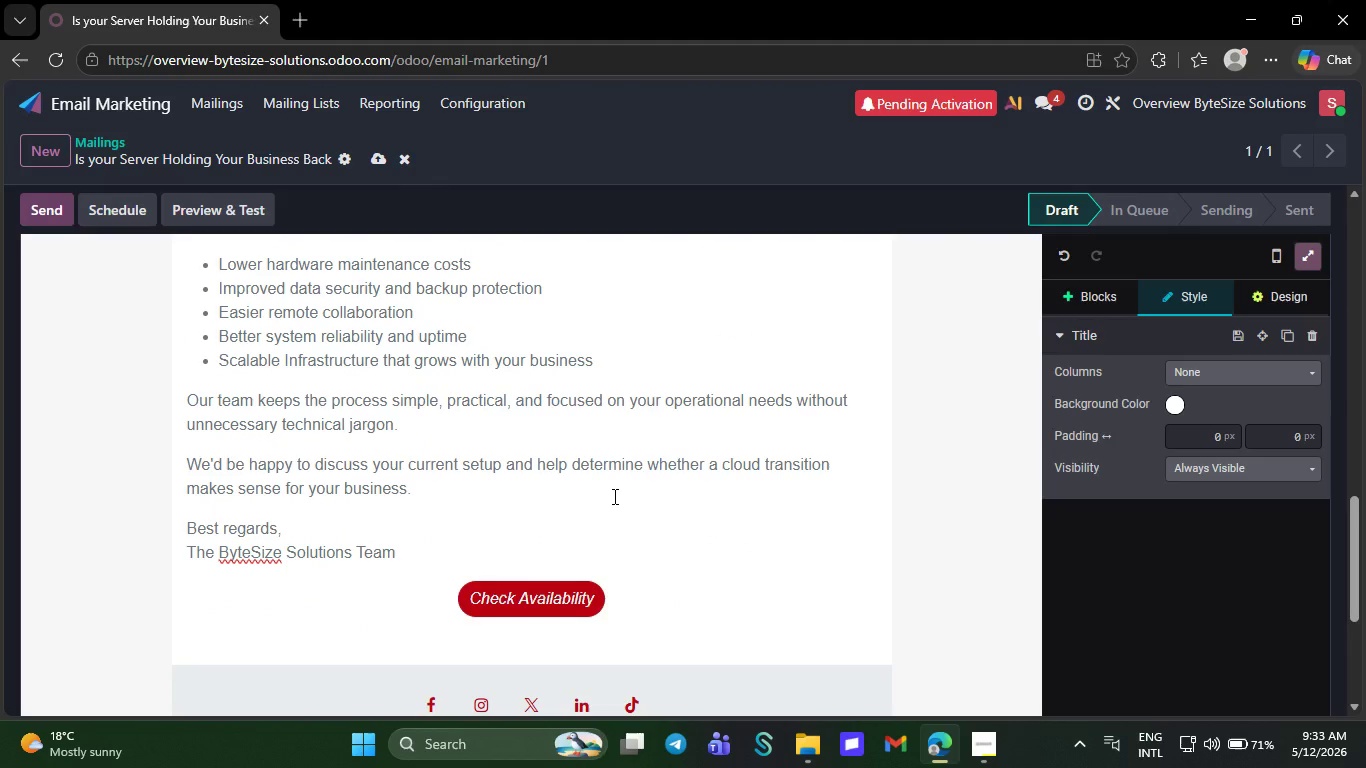 
left_click([592, 536])
 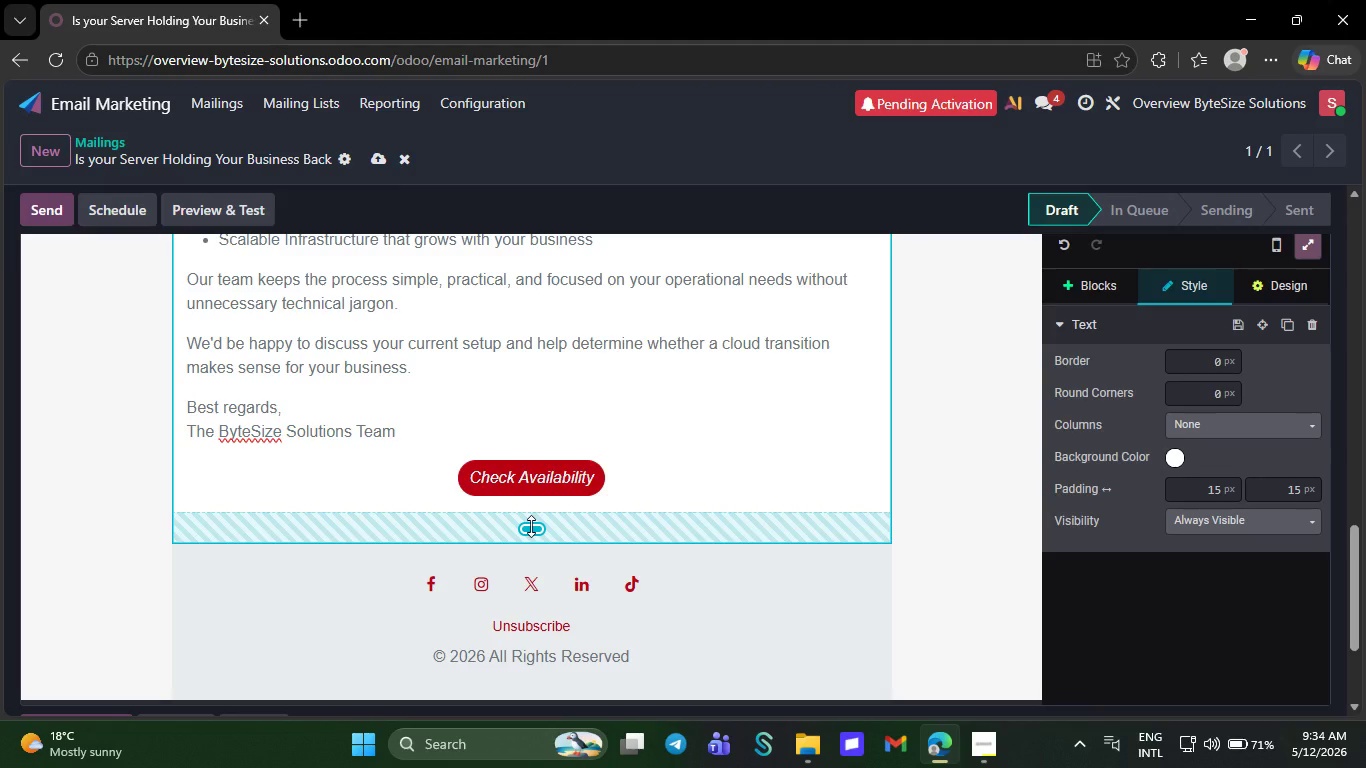 
left_click_drag(start_coordinate=[531, 526], to_coordinate=[545, 503])
 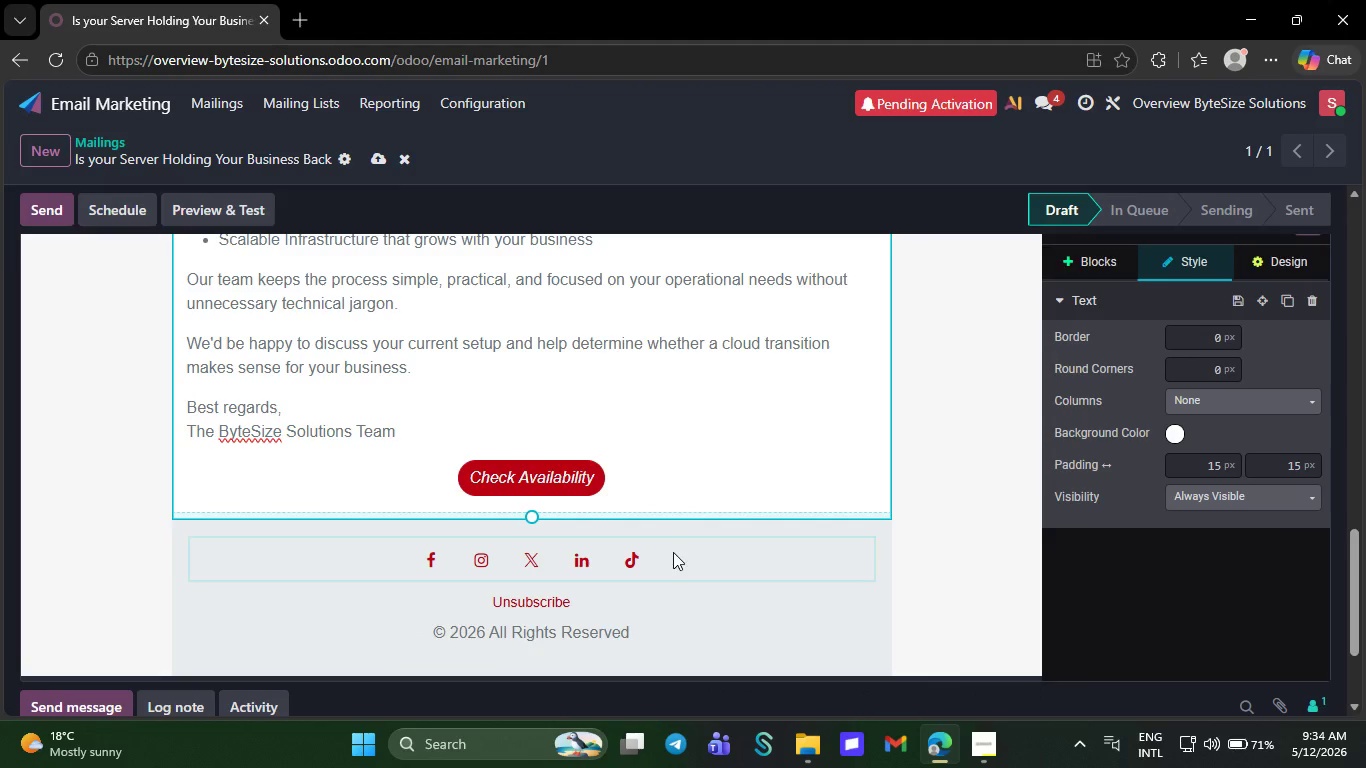 
left_click([673, 552])
 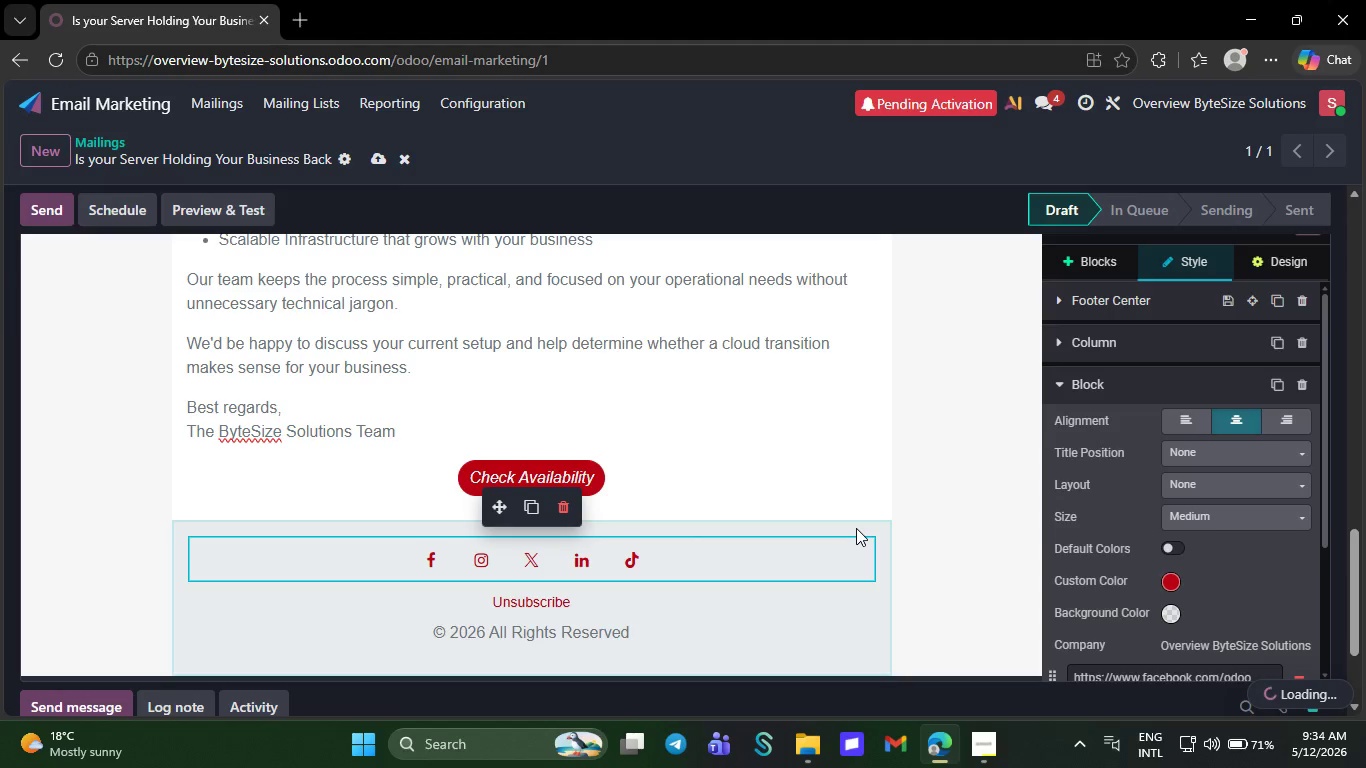 
left_click([856, 528])
 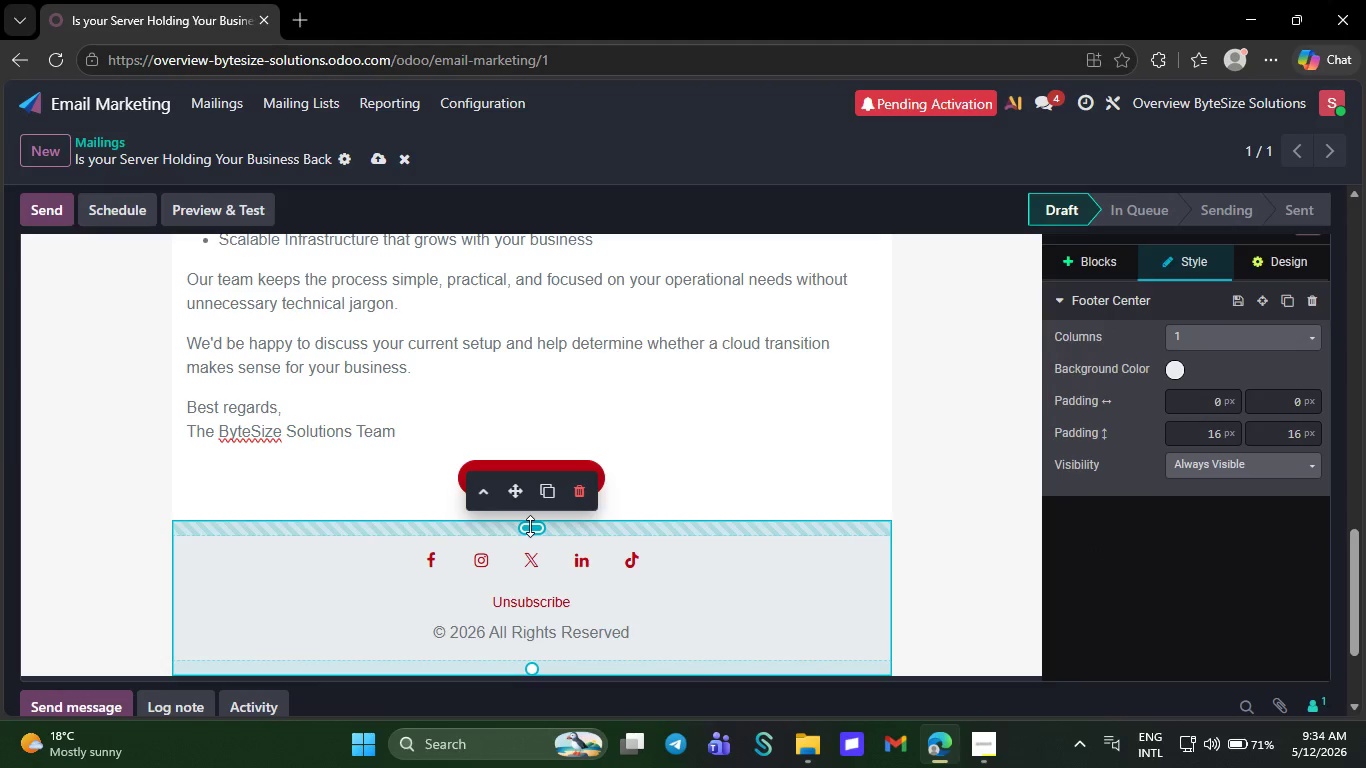 
left_click_drag(start_coordinate=[530, 526], to_coordinate=[532, 514])
 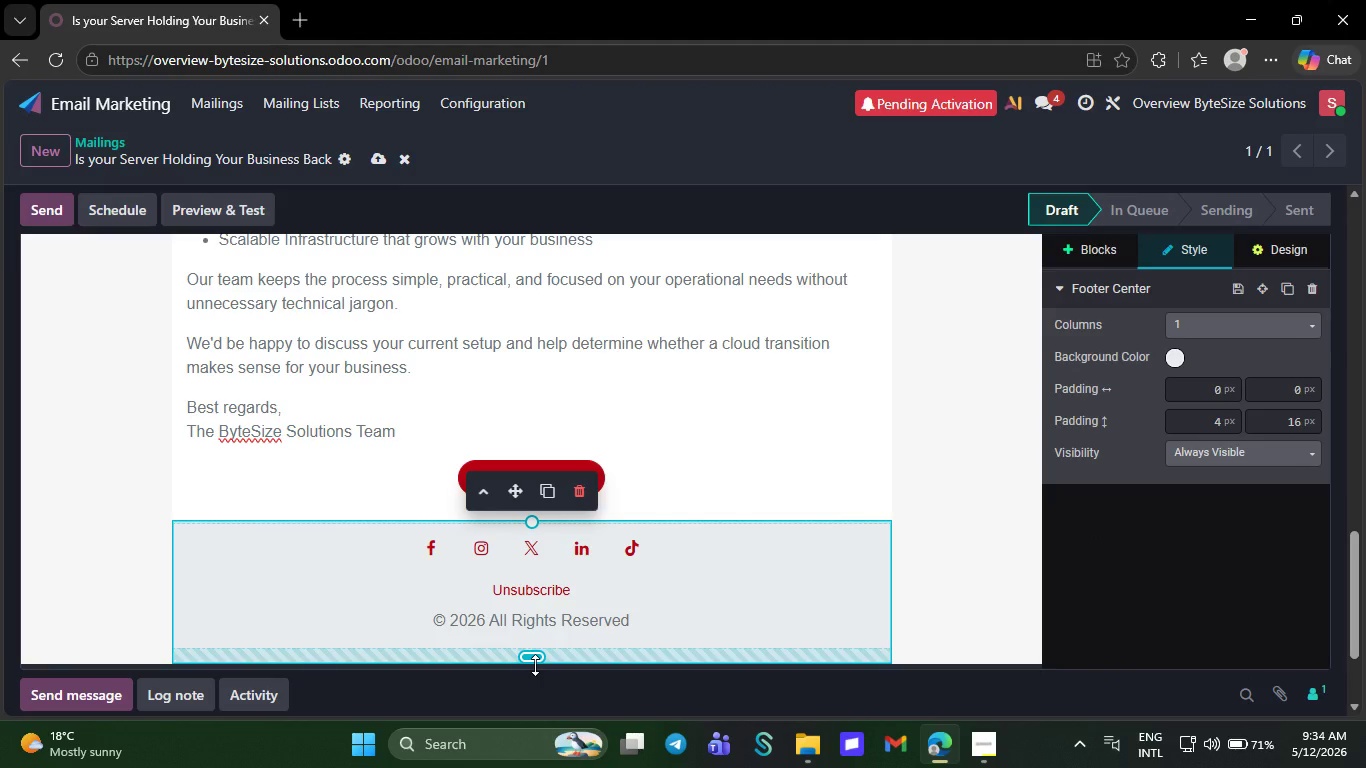 
left_click_drag(start_coordinate=[535, 665], to_coordinate=[535, 651])
 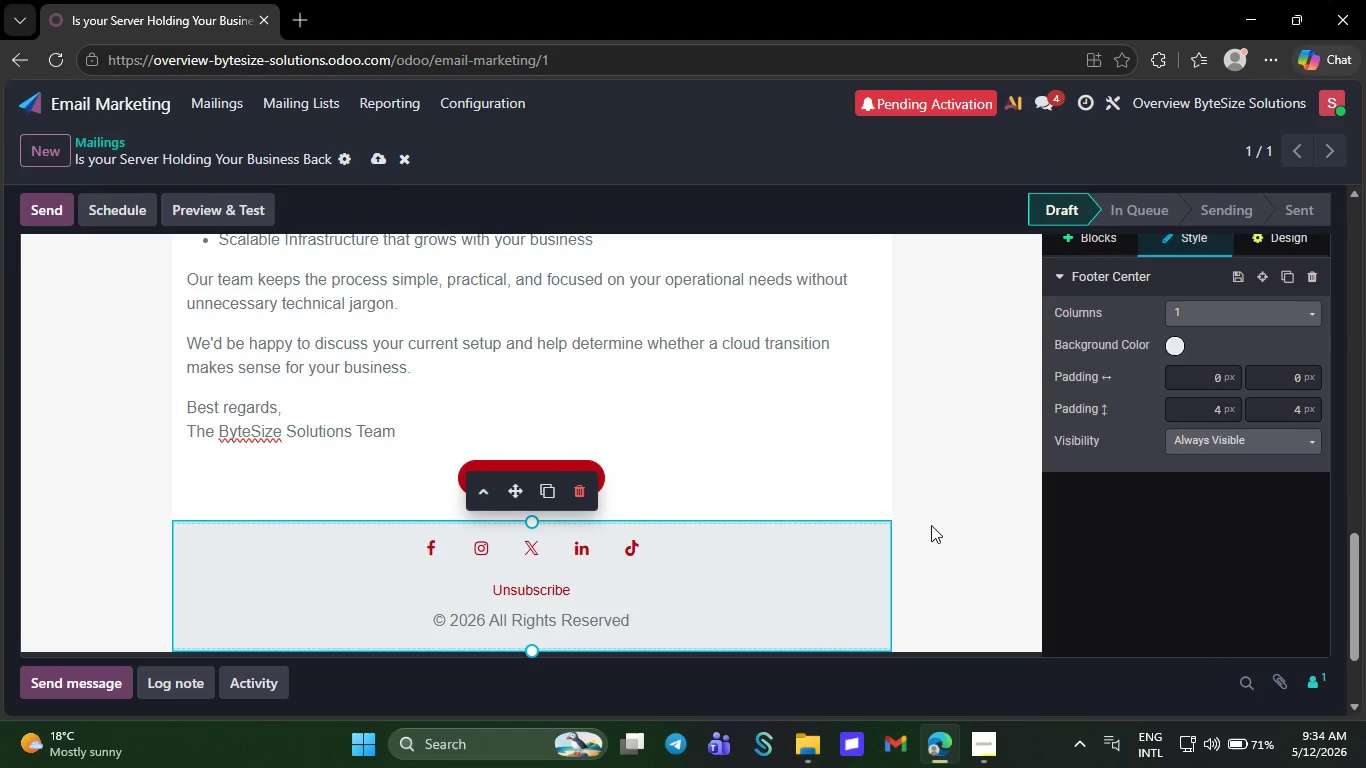 
left_click([931, 525])
 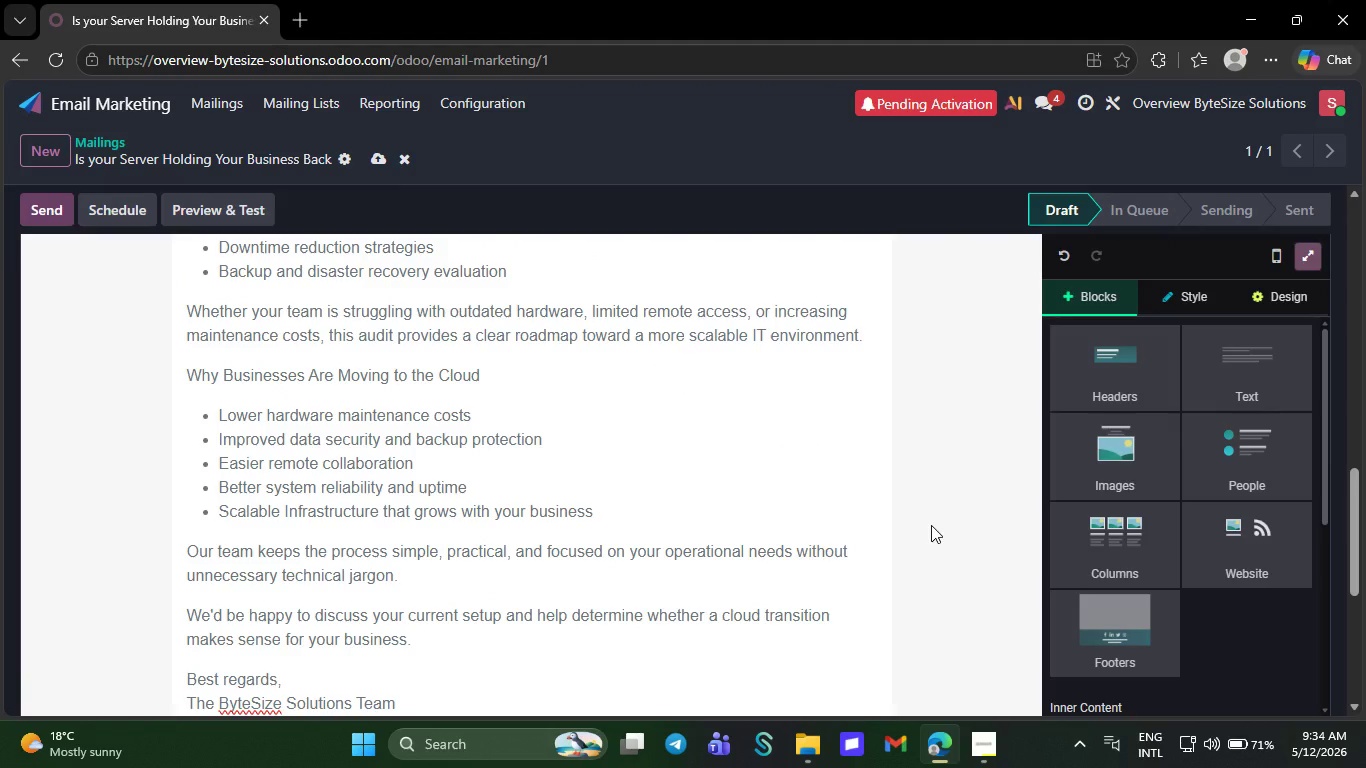 
wait(23.34)
 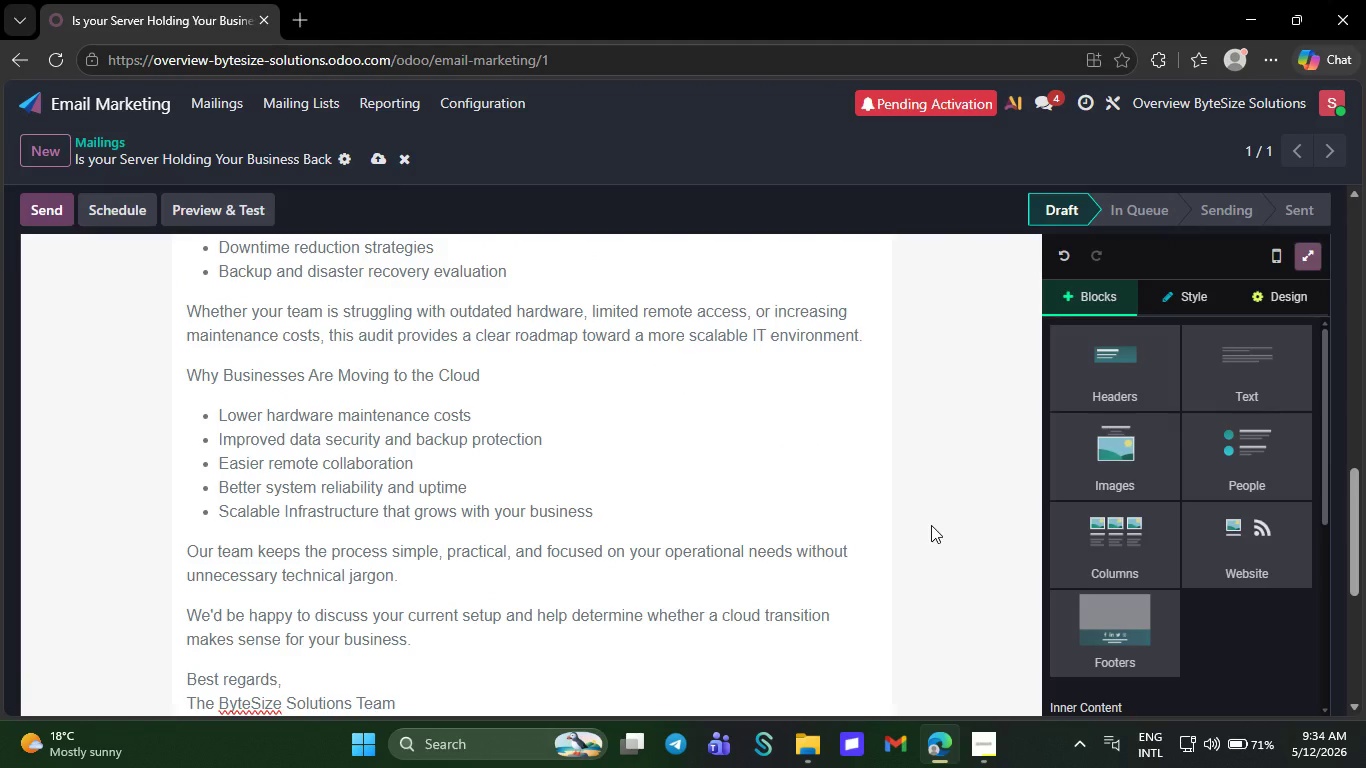 
left_click([985, 751])